 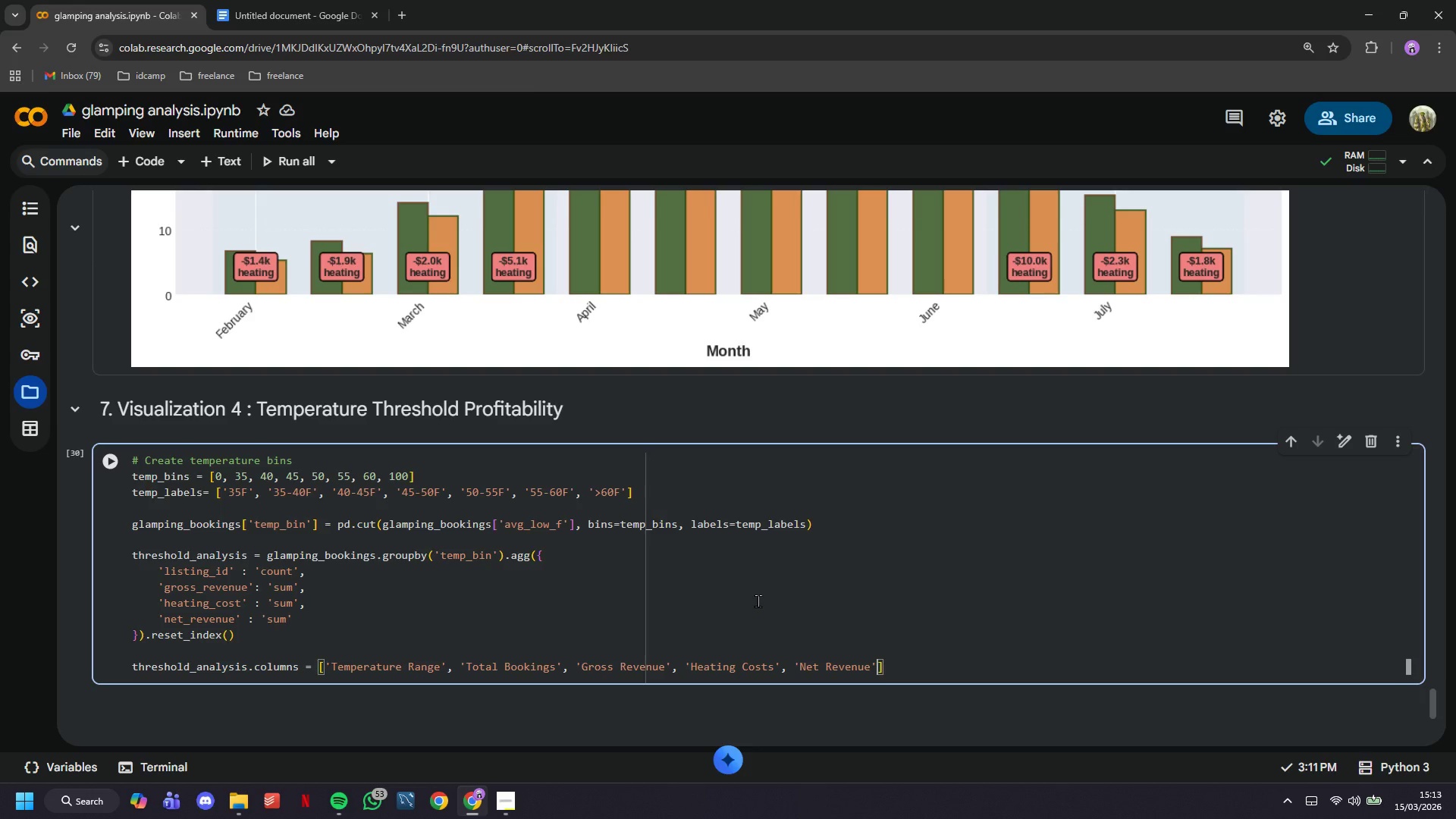 
key(ArrowRight)
 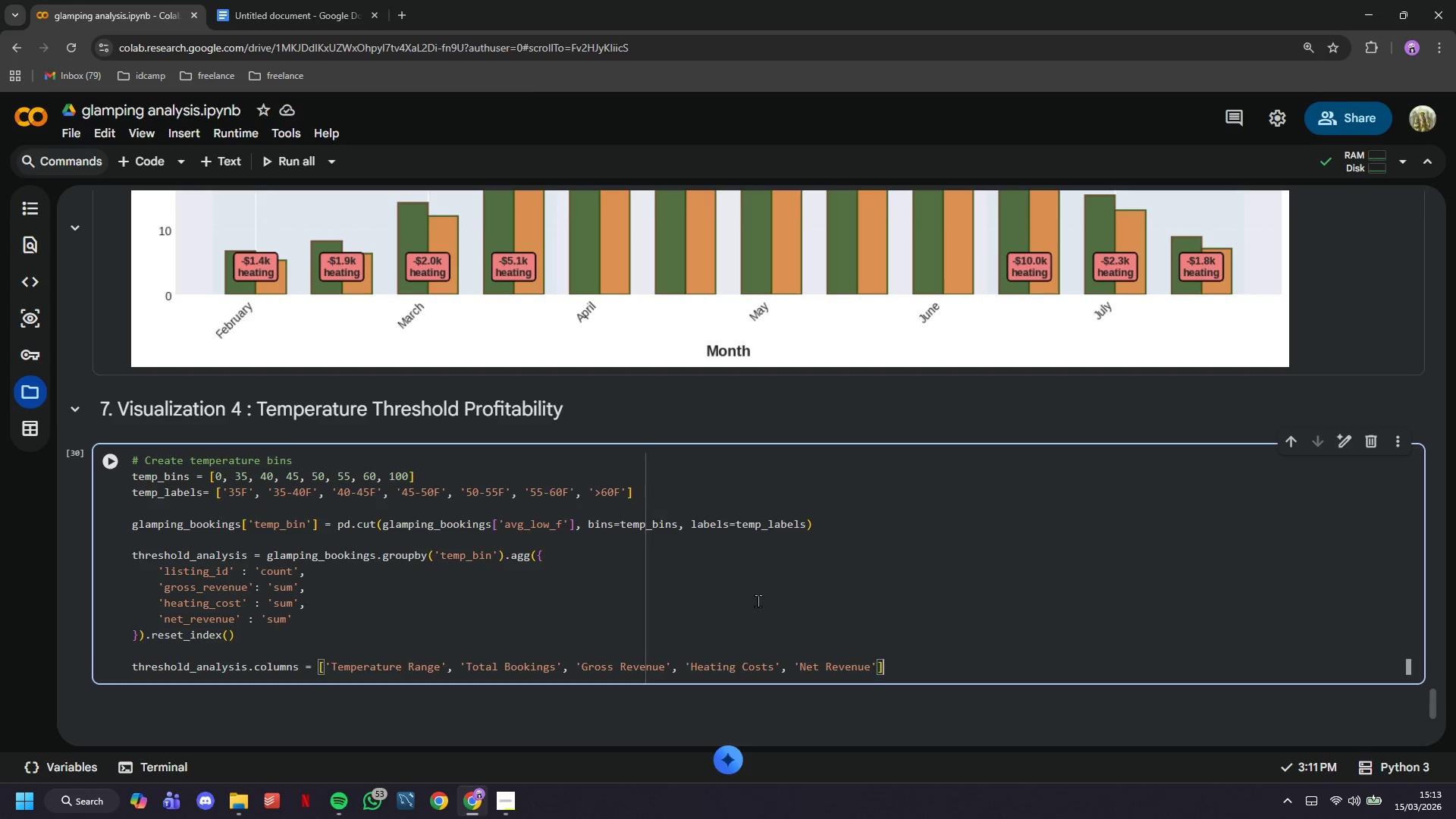 
key(Enter)
 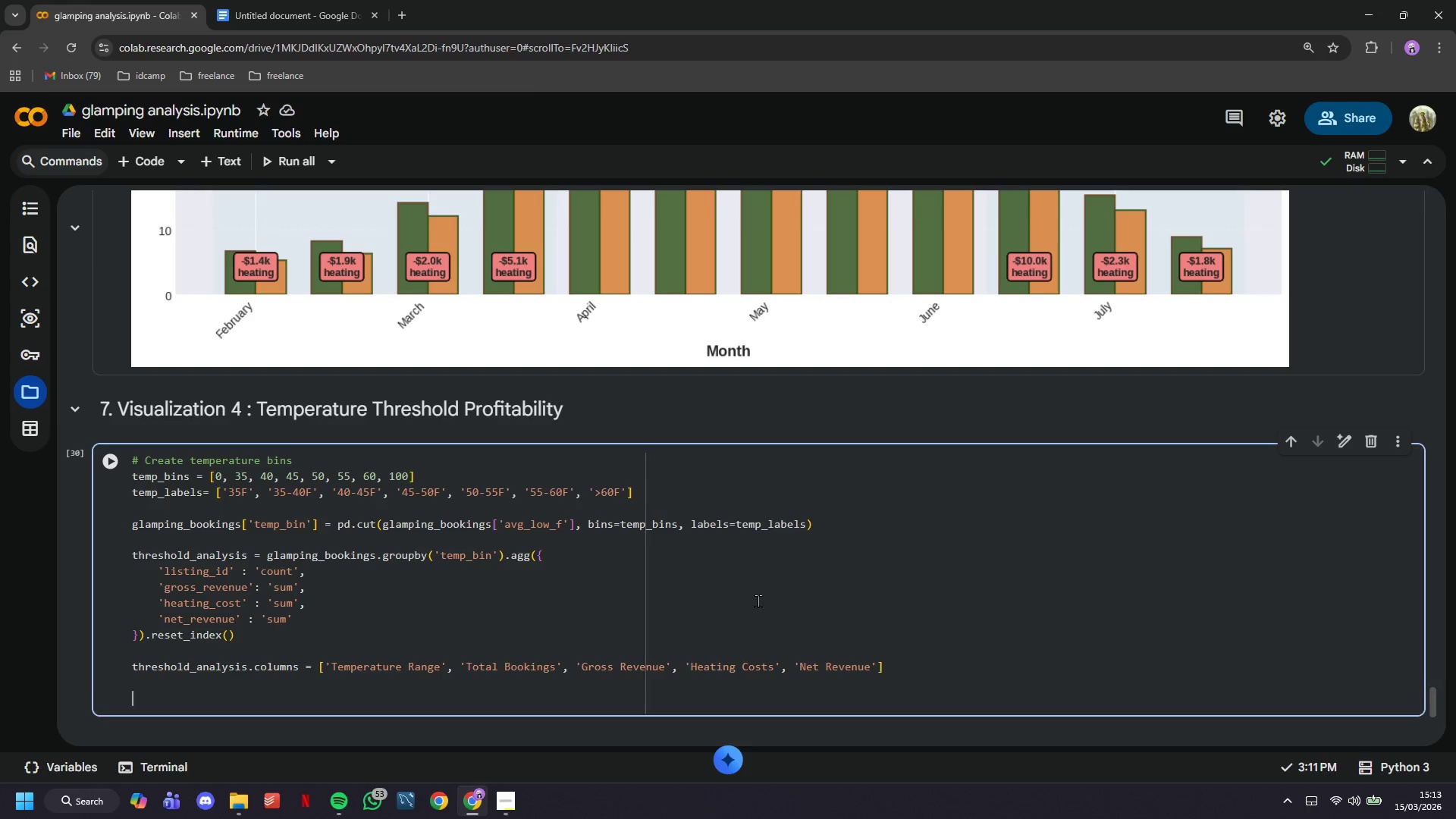 
key(Enter)
 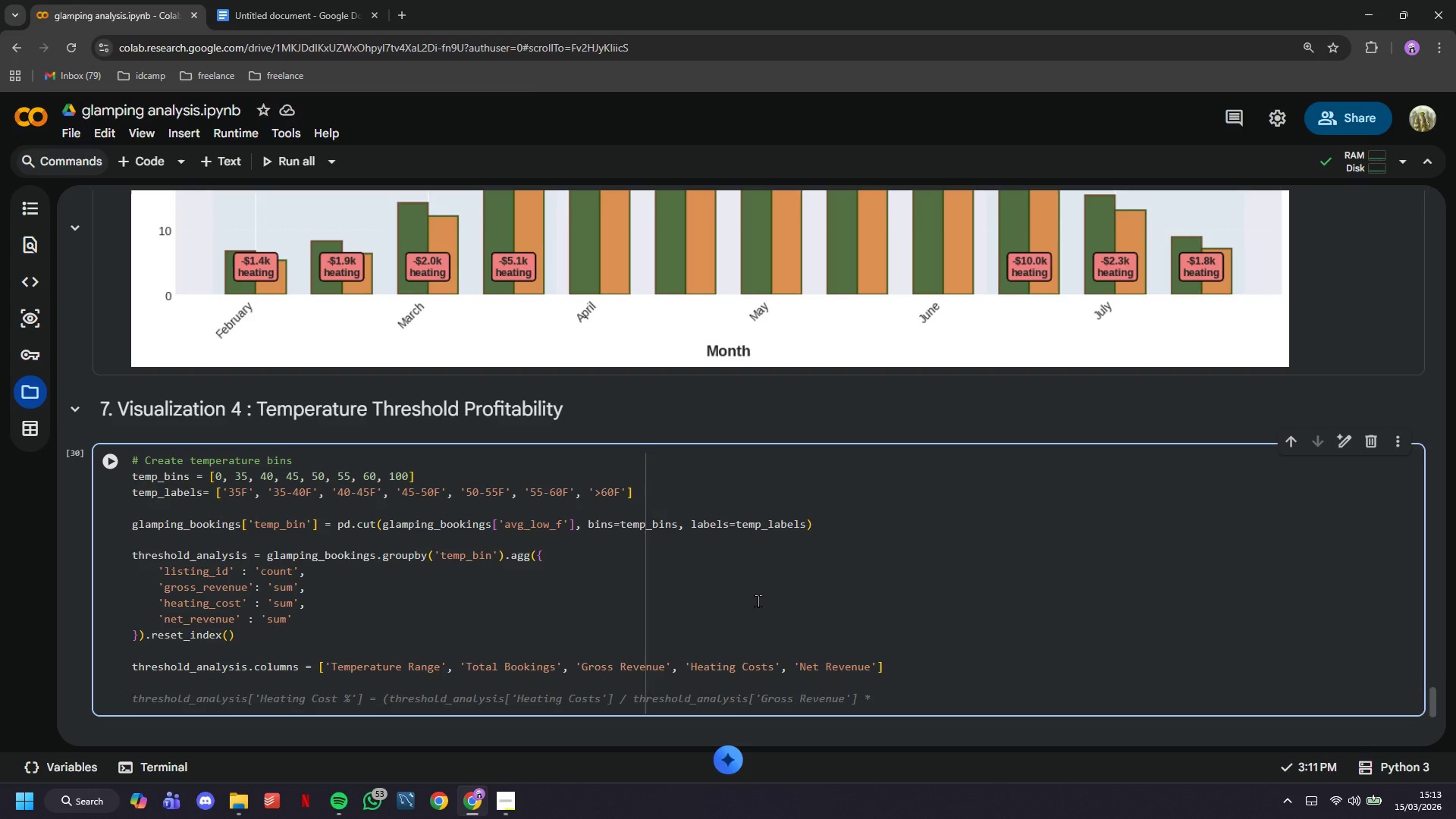 
type(threshold_analysis['Net Margin %)
 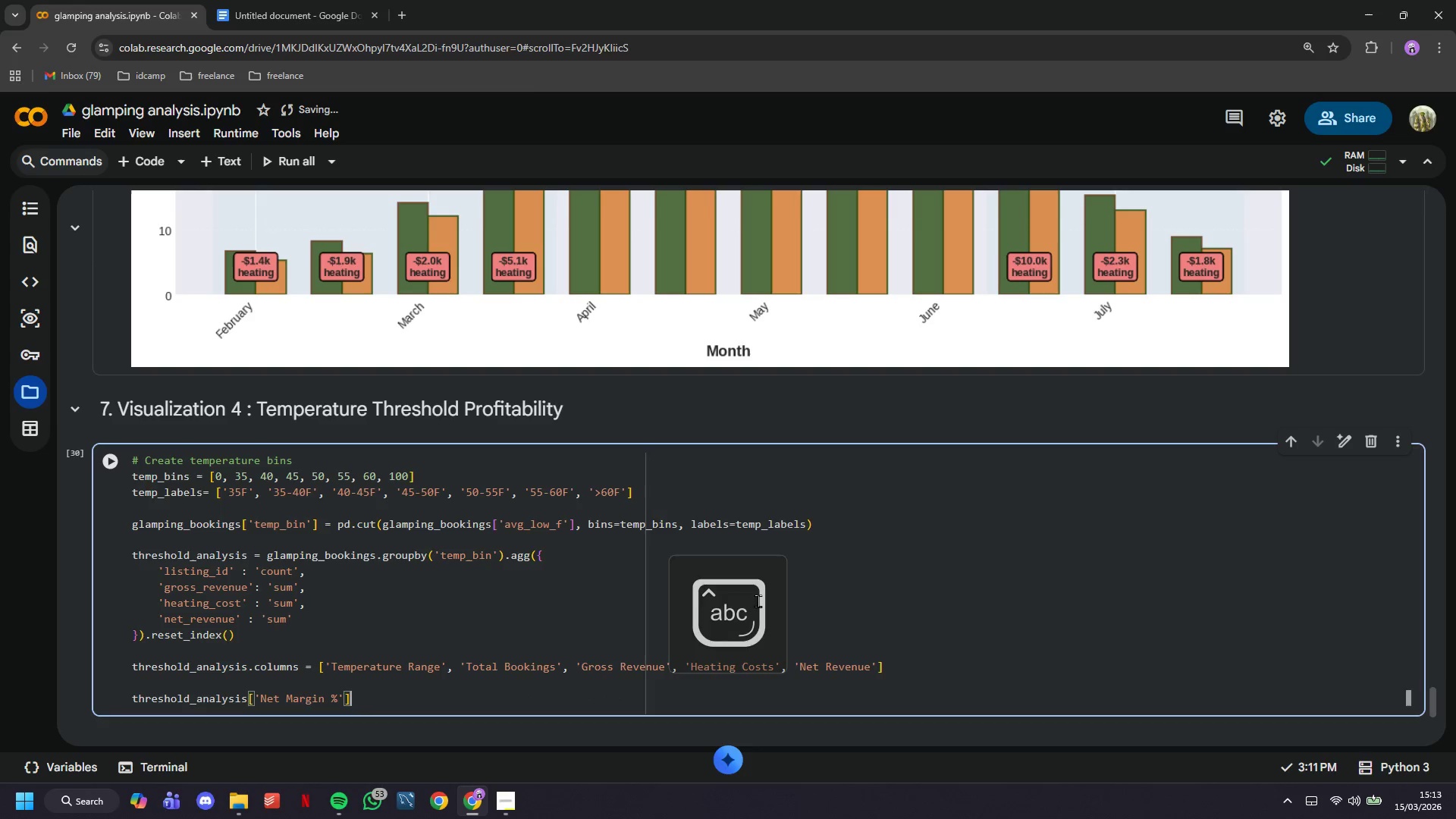 
 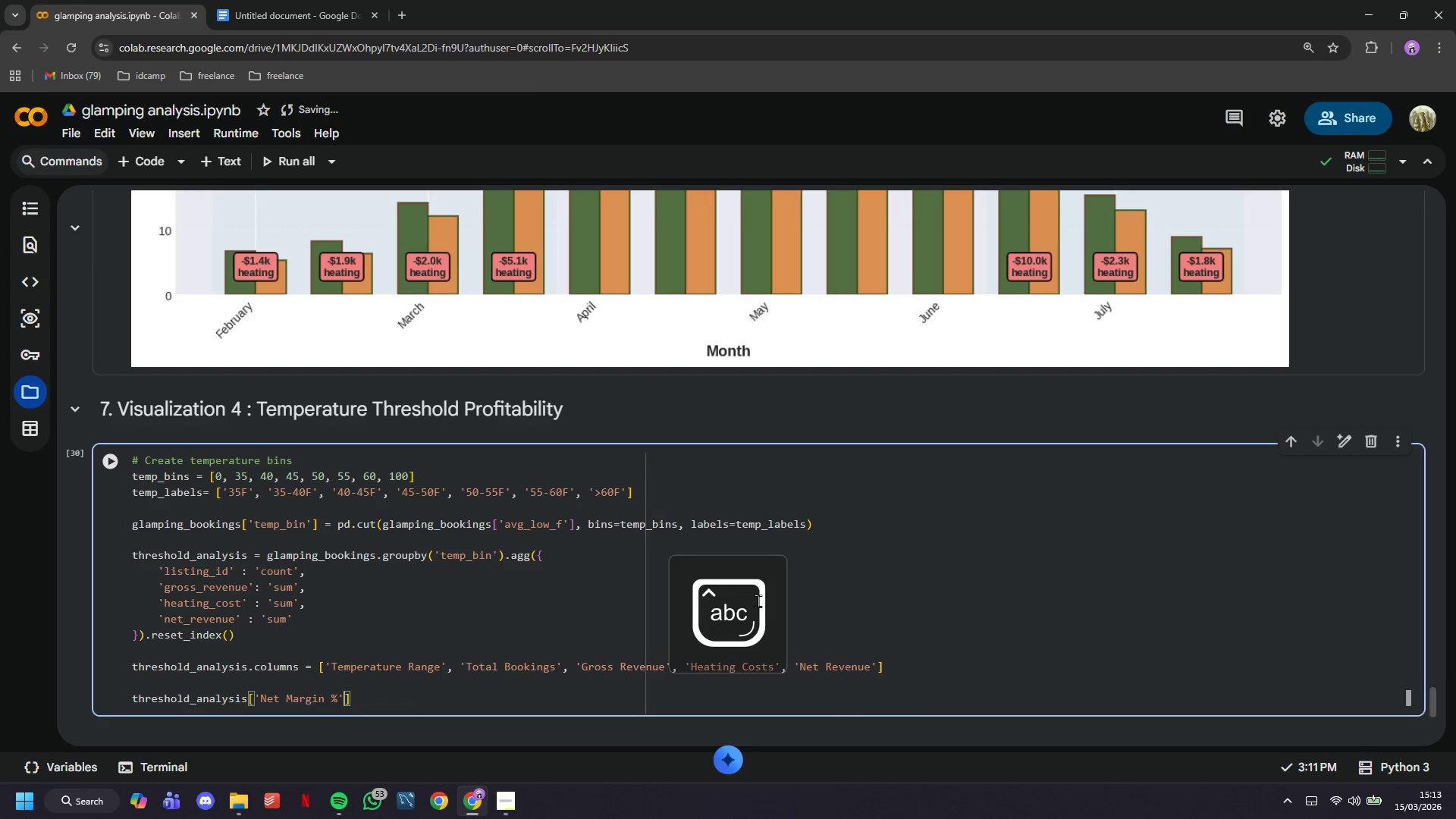 
key(ArrowRight)
 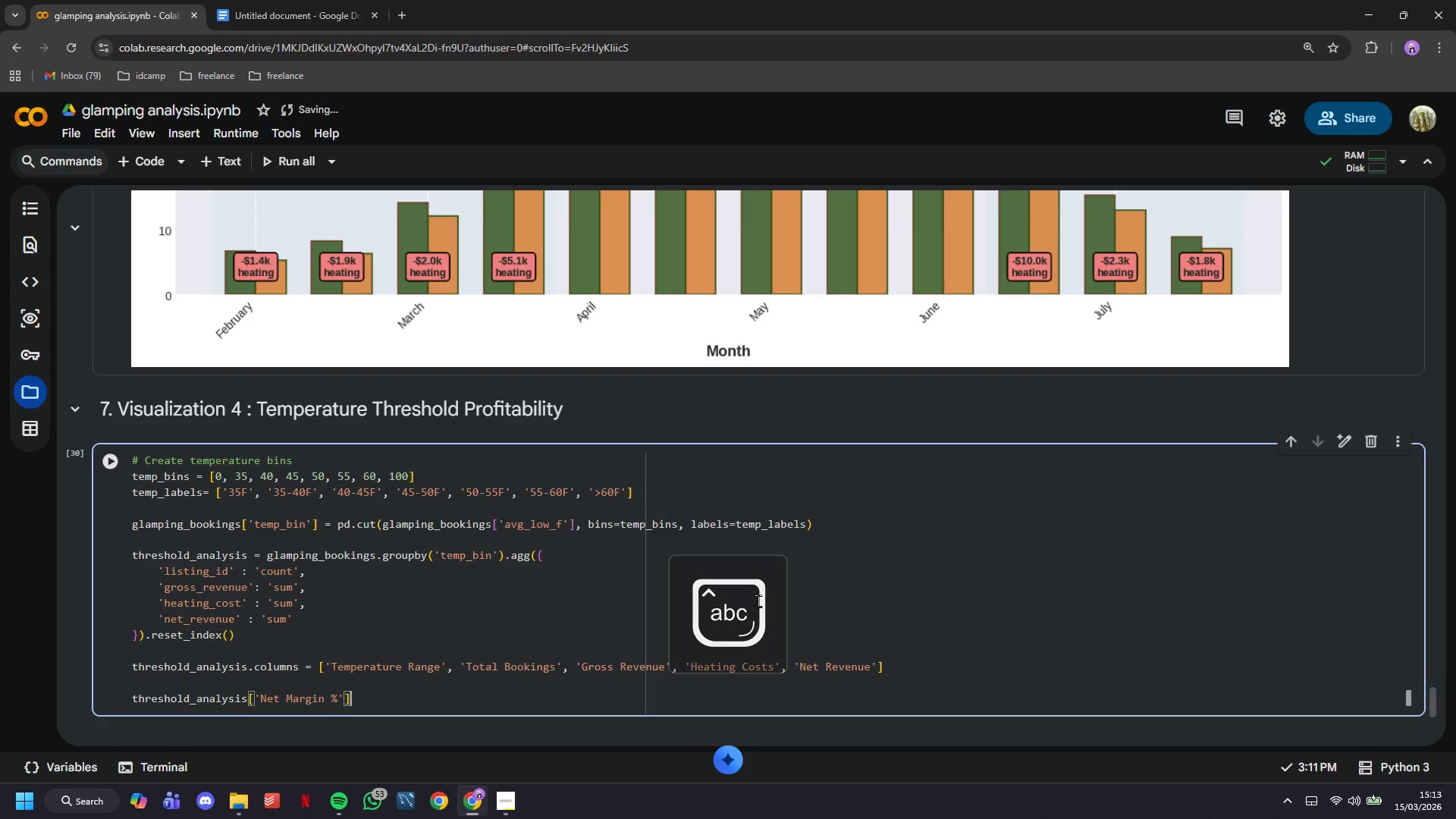 
key(ArrowRight)
 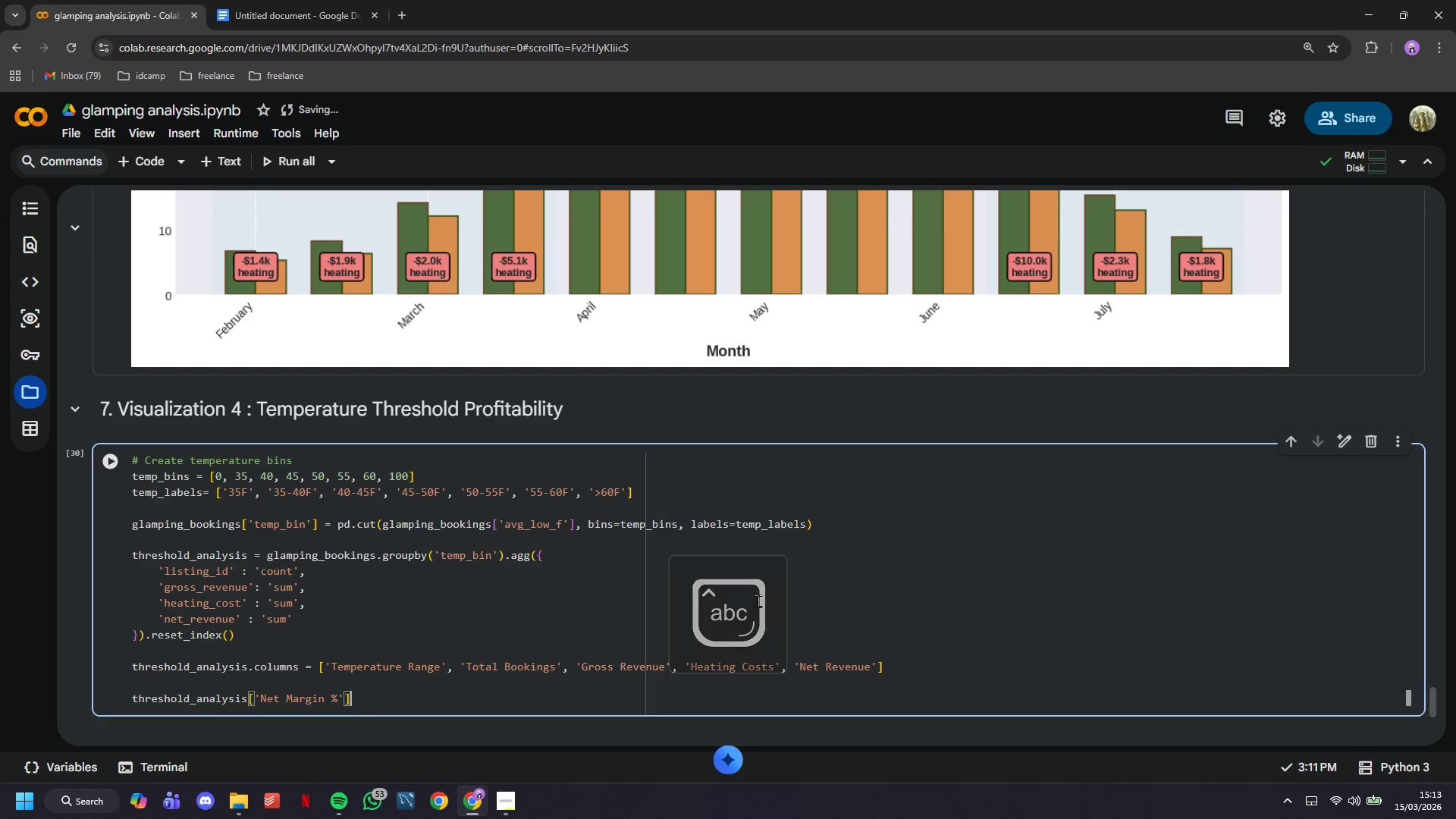 
key(ArrowRight)
 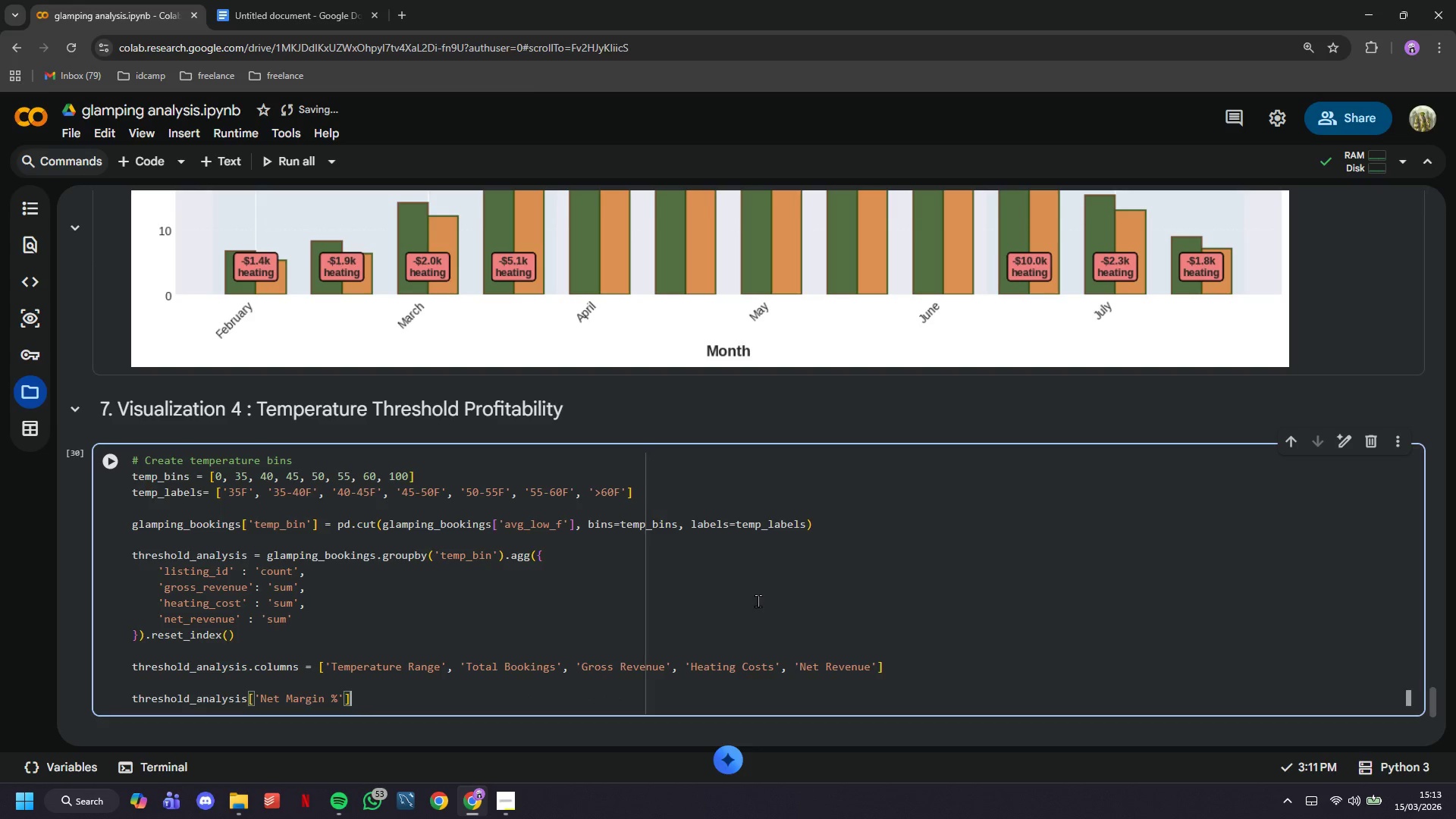 
type( = (threshold_abal)
key(Backspace)
key(Backspace)
key(Backspace)
type(nalysis['Net Revenue)
 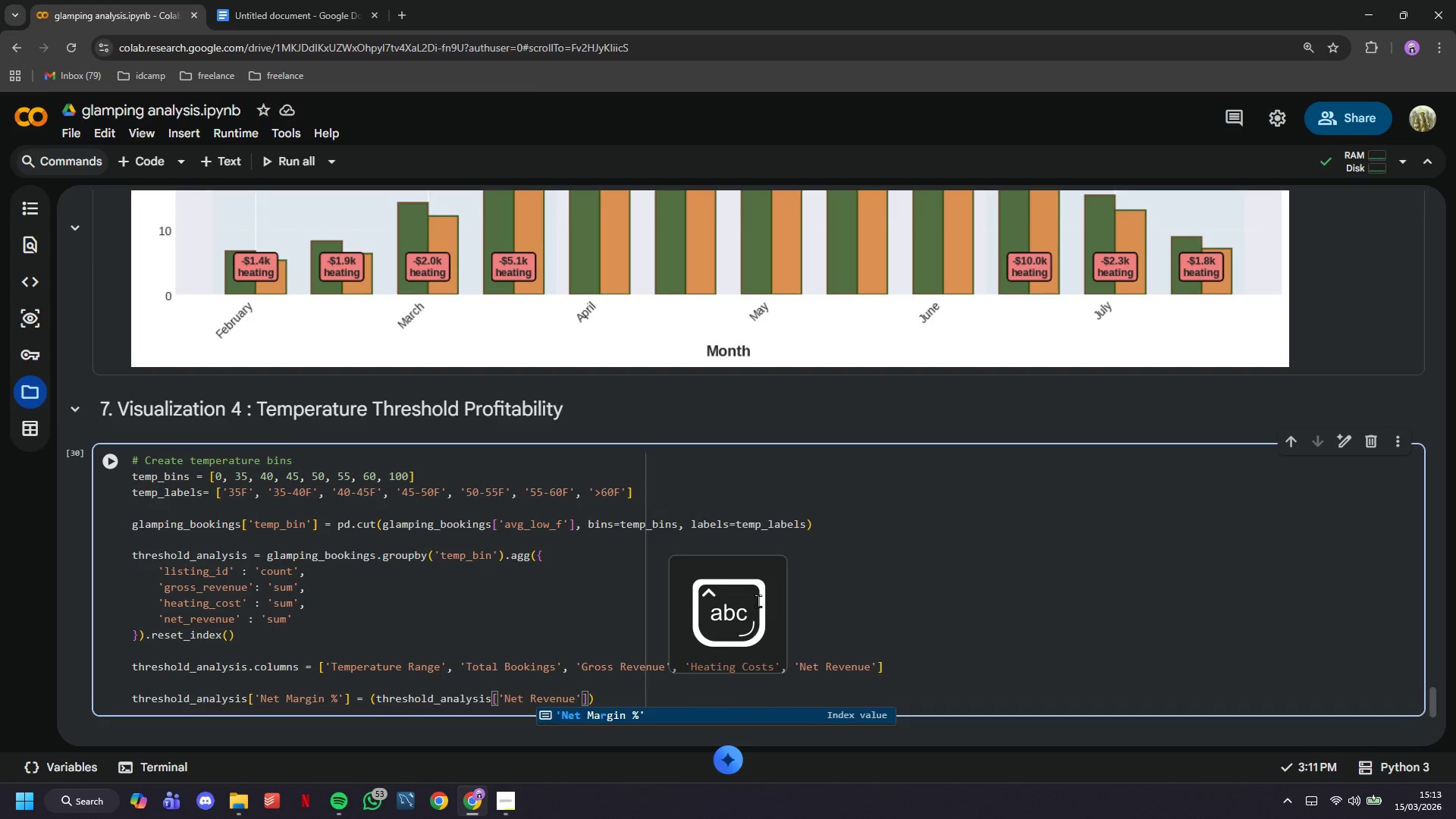 
key(ArrowRight)
 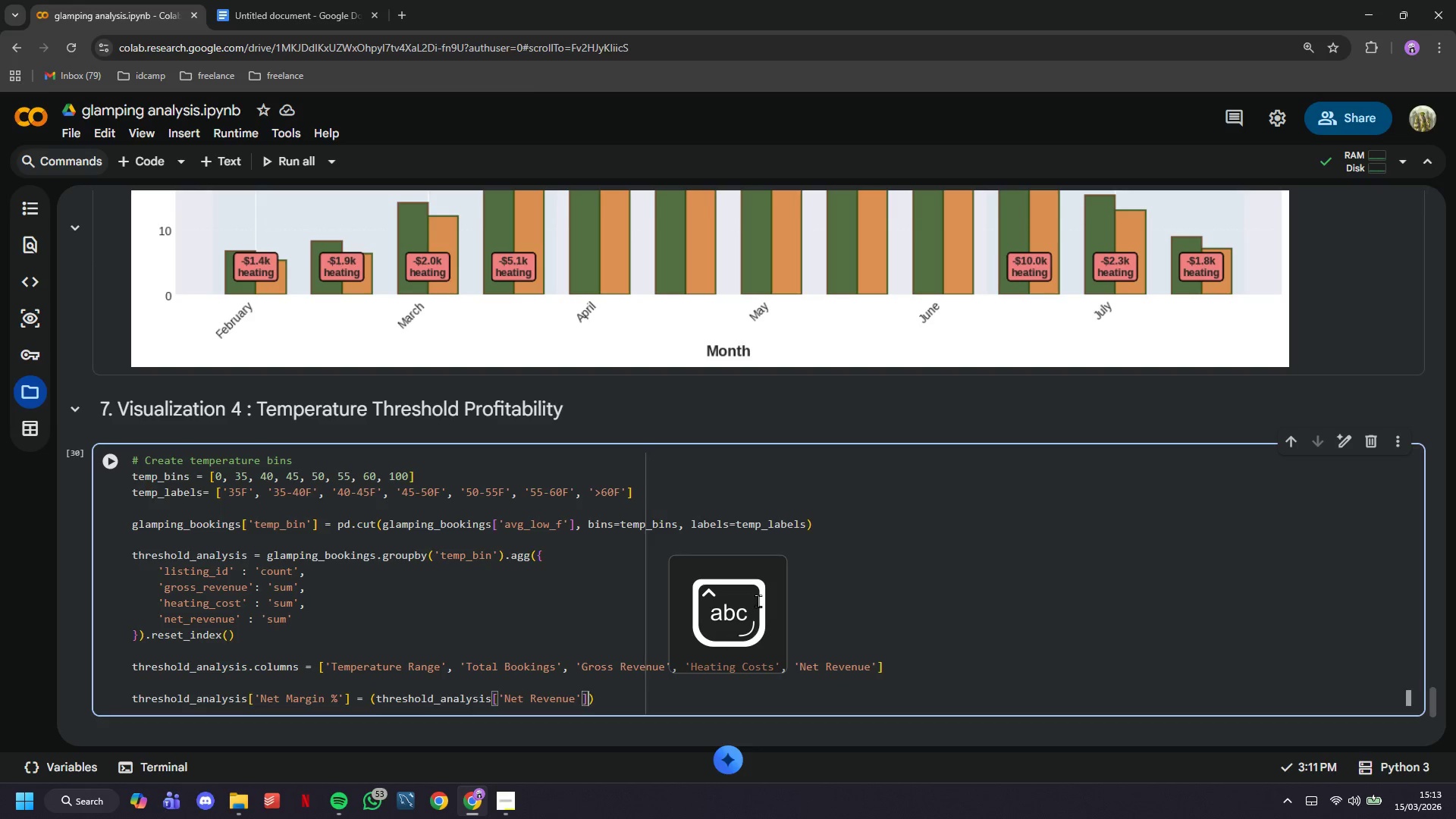 
key(ArrowRight)
 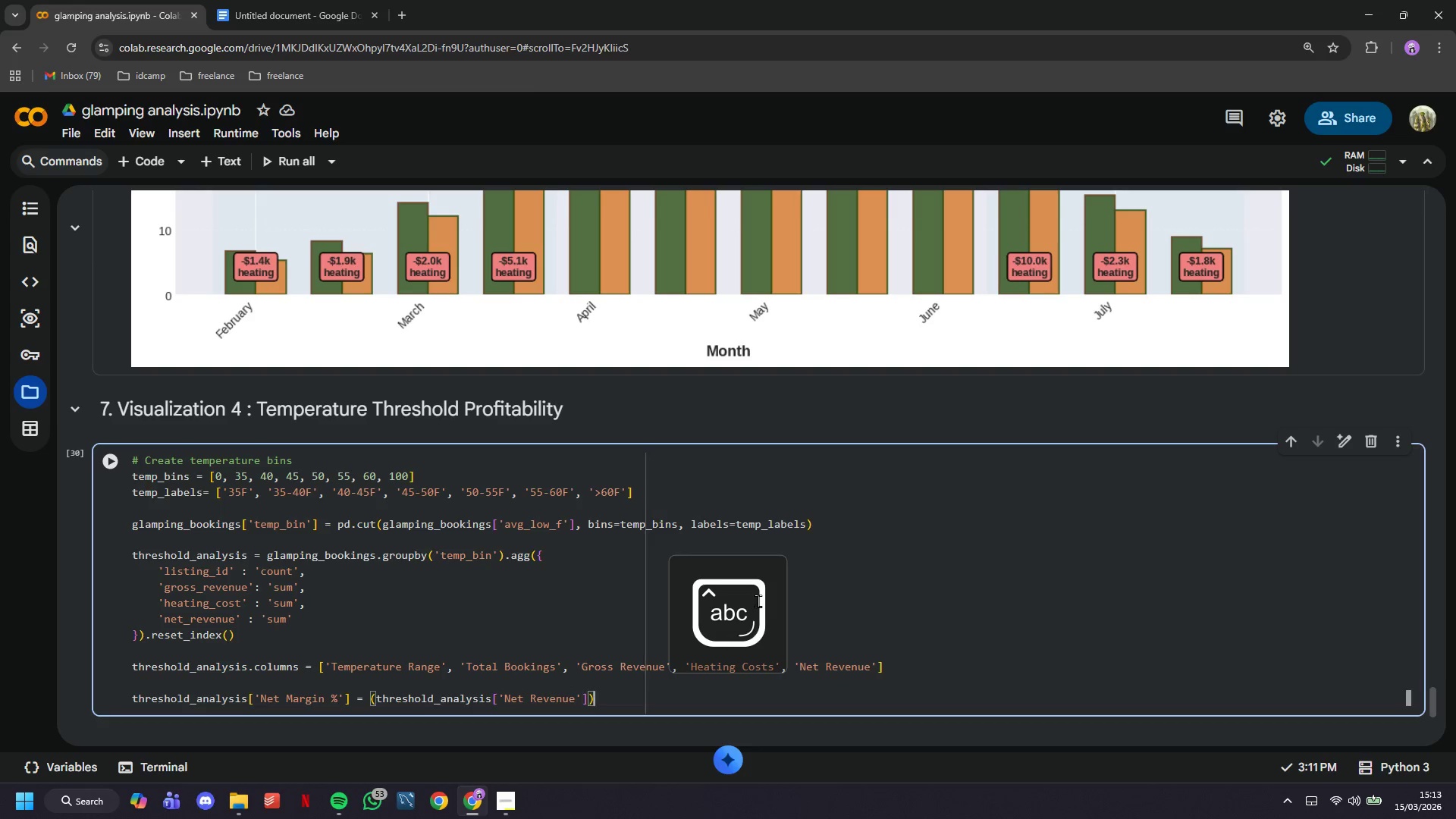 
key(ArrowRight)
 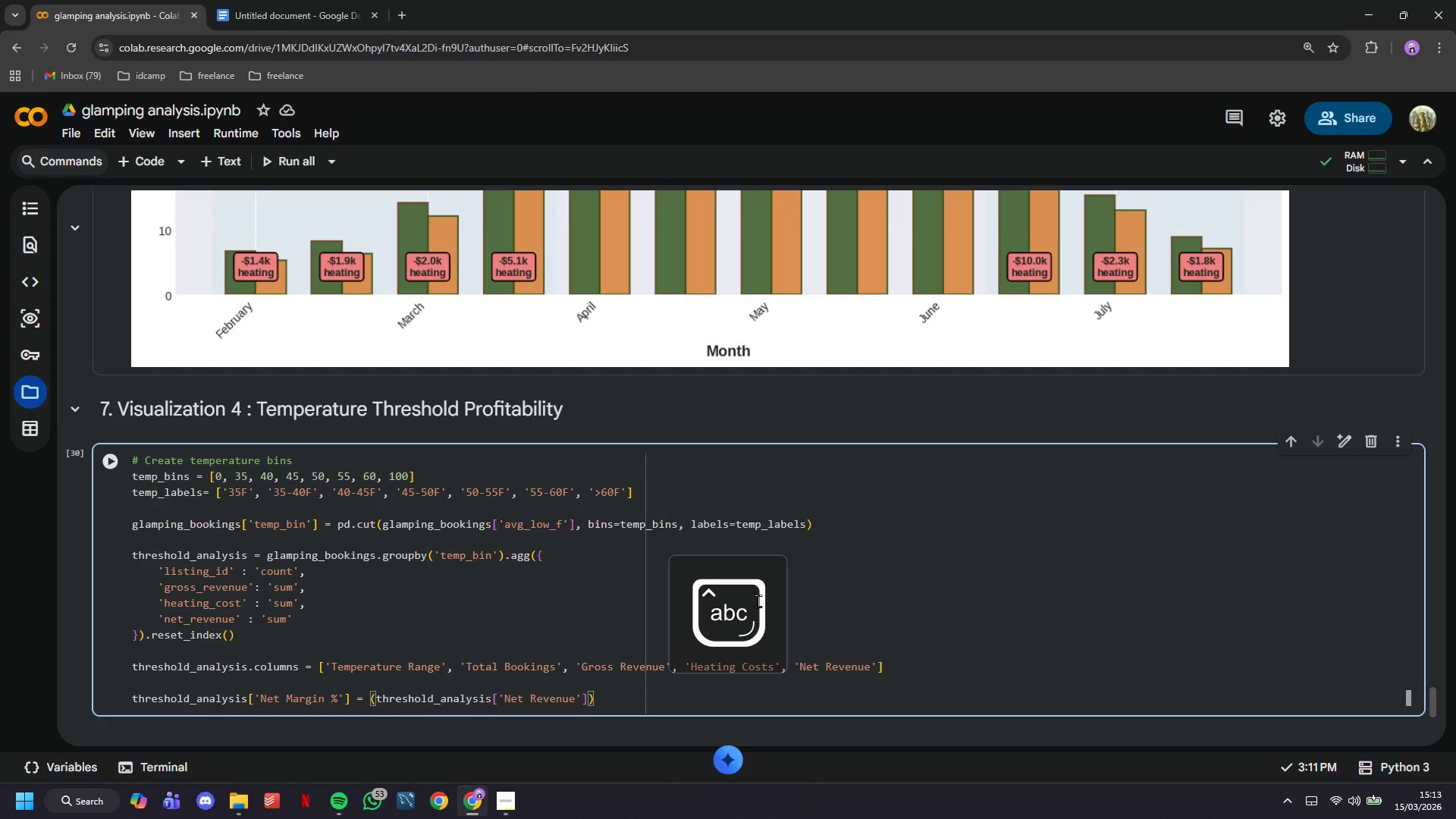 
key(ArrowLeft)
 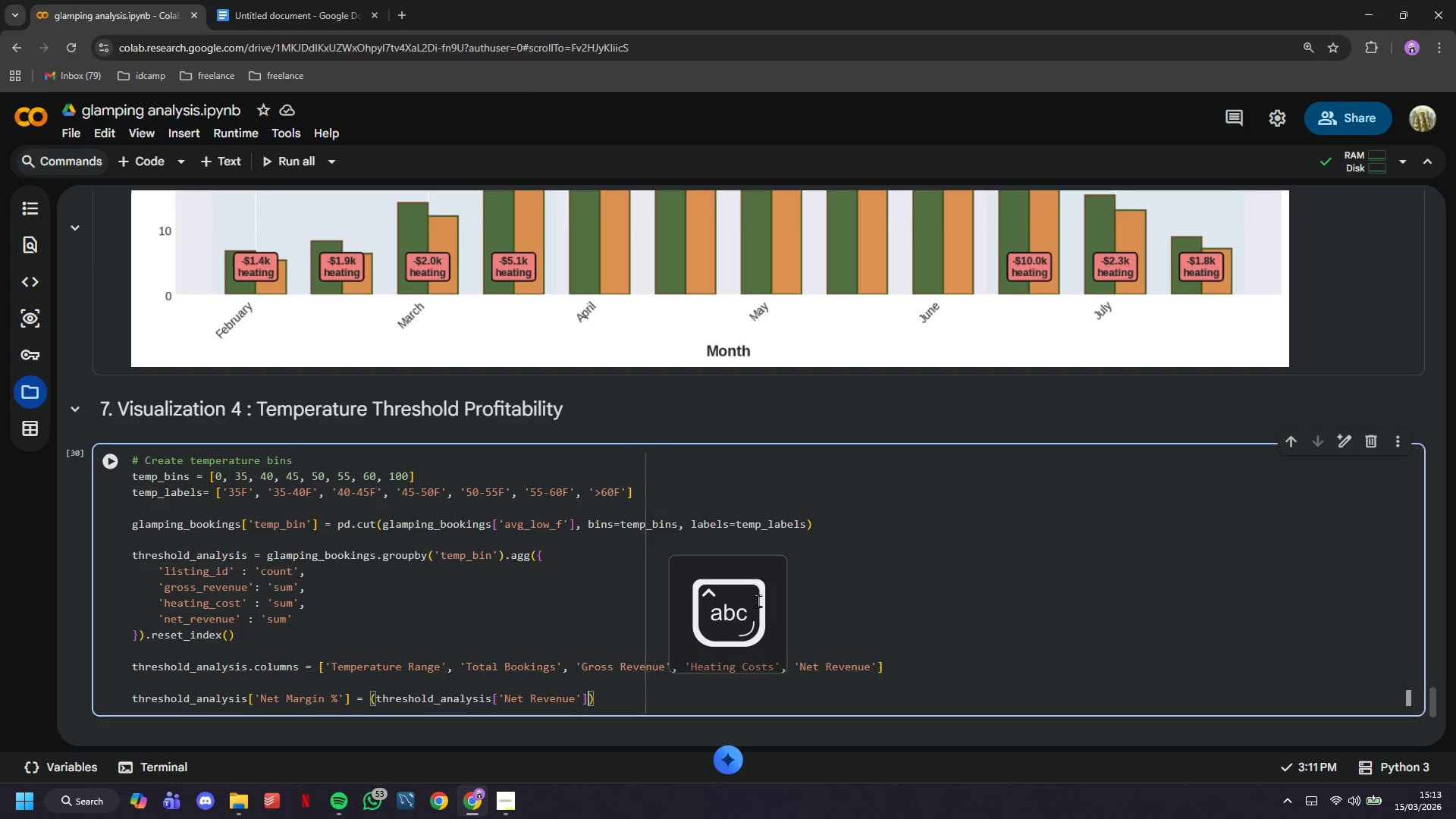 
key(Space)
 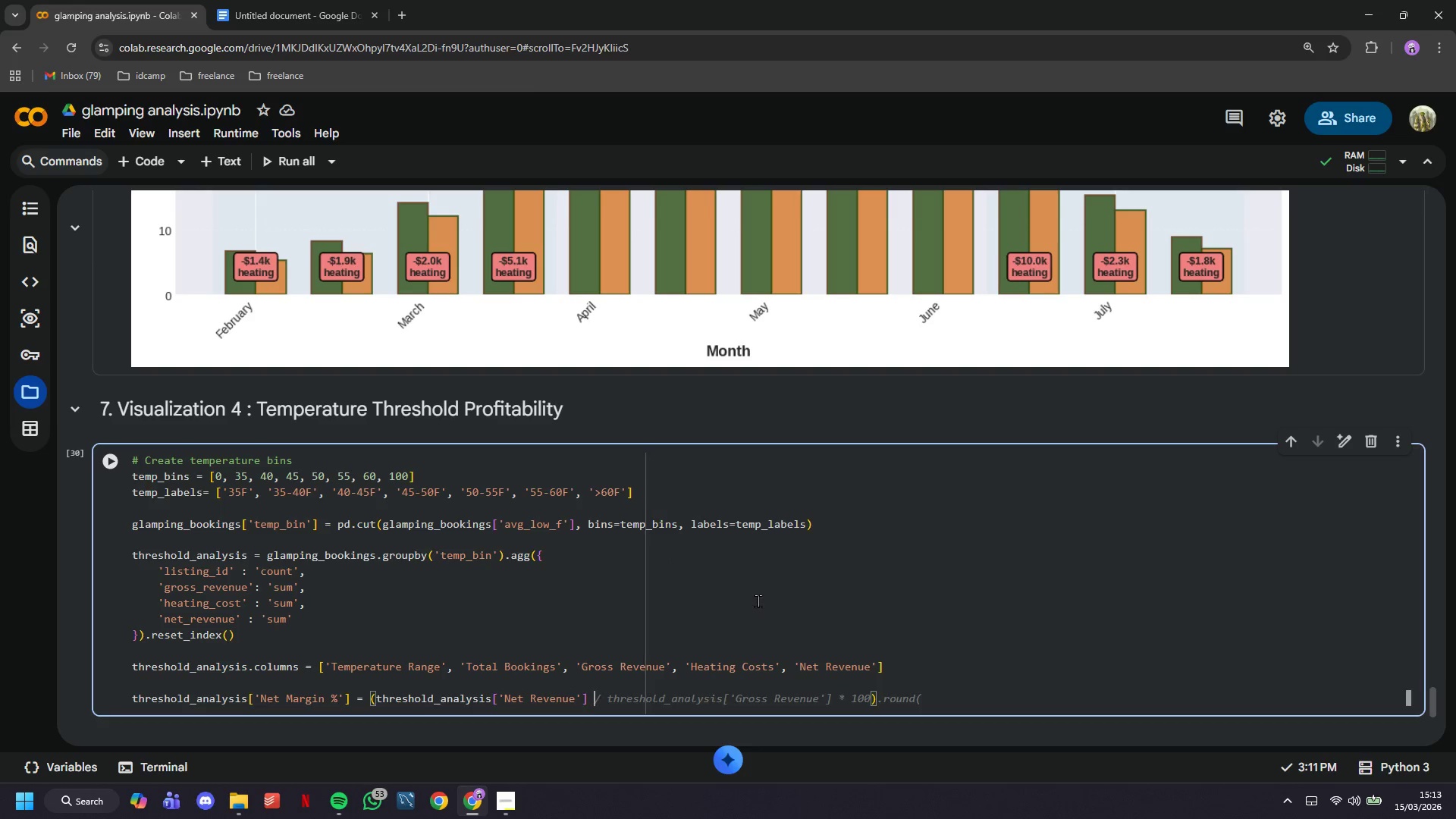 
key(Slash)
 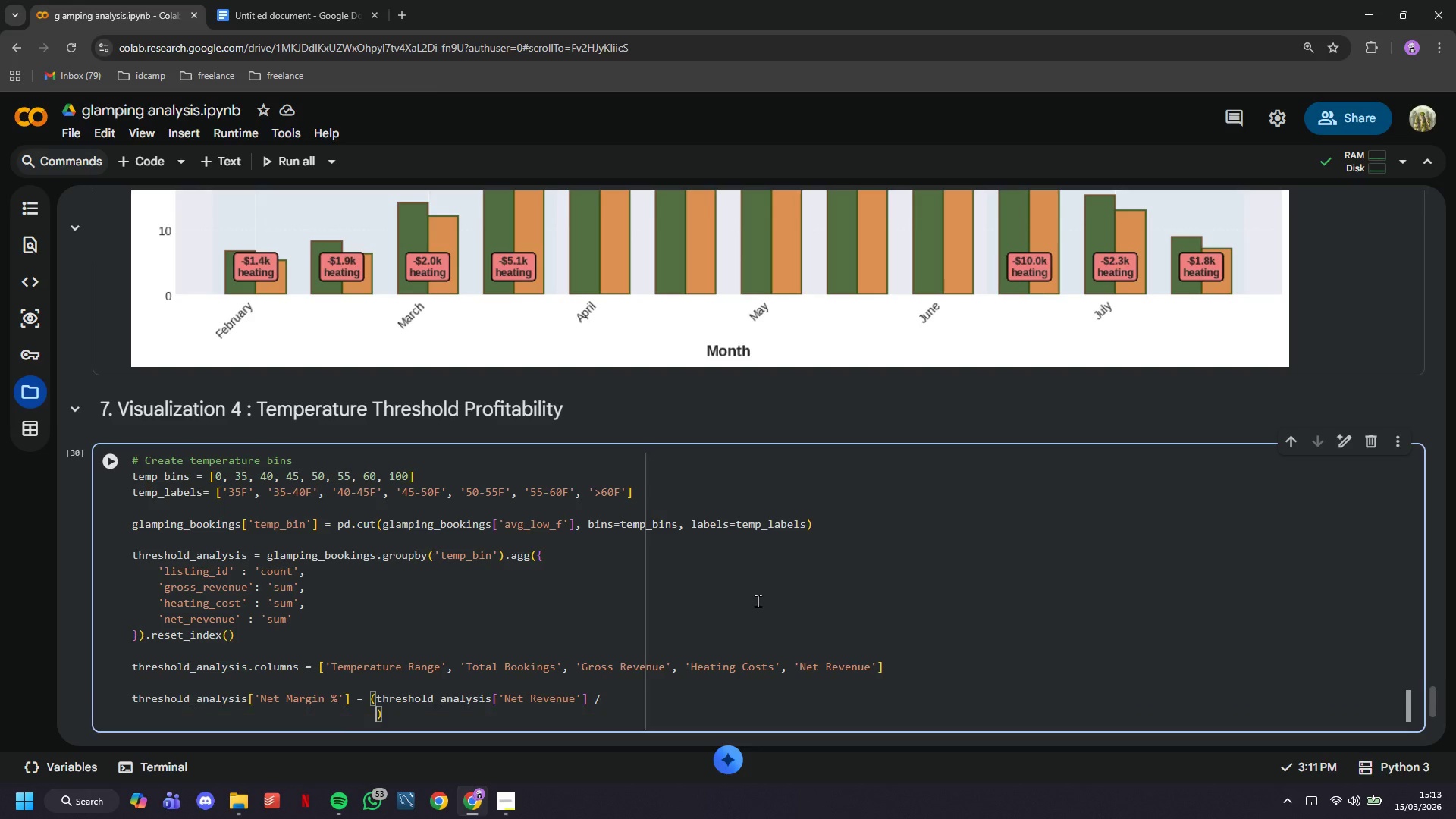 
key(Enter)
 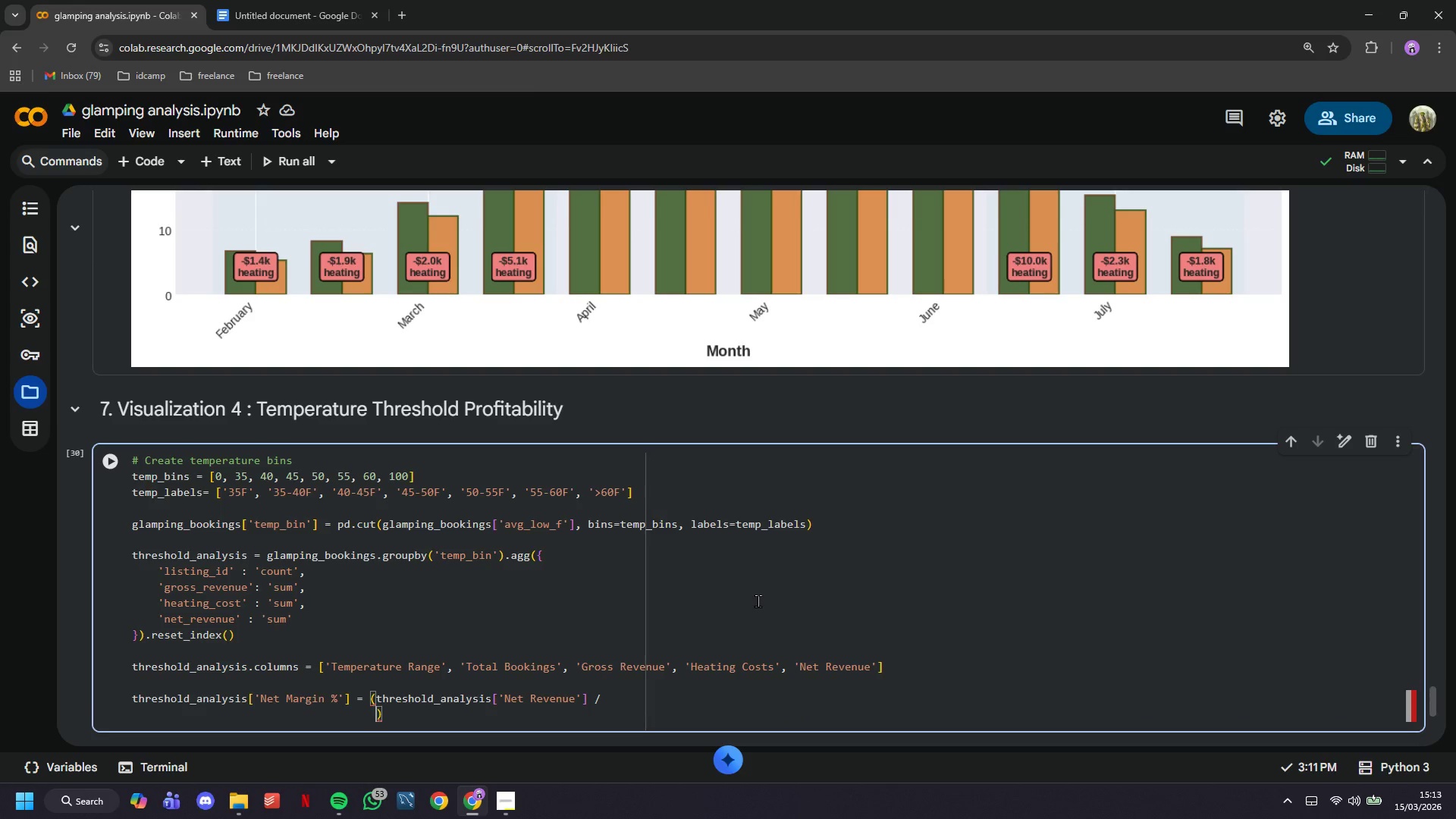 
type(threshold_analysis['Gross Revenue)
 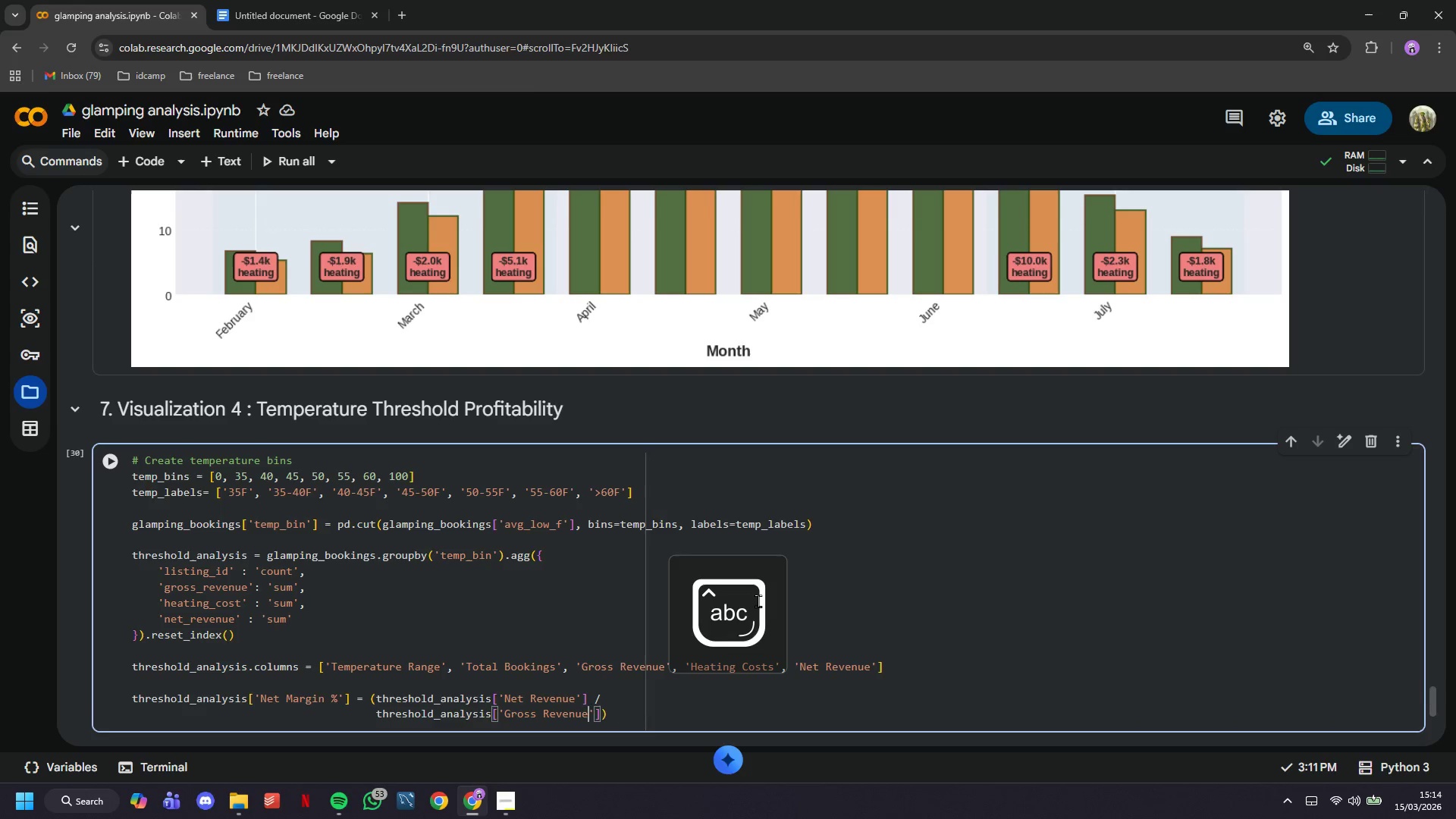 
key(ArrowRight)
 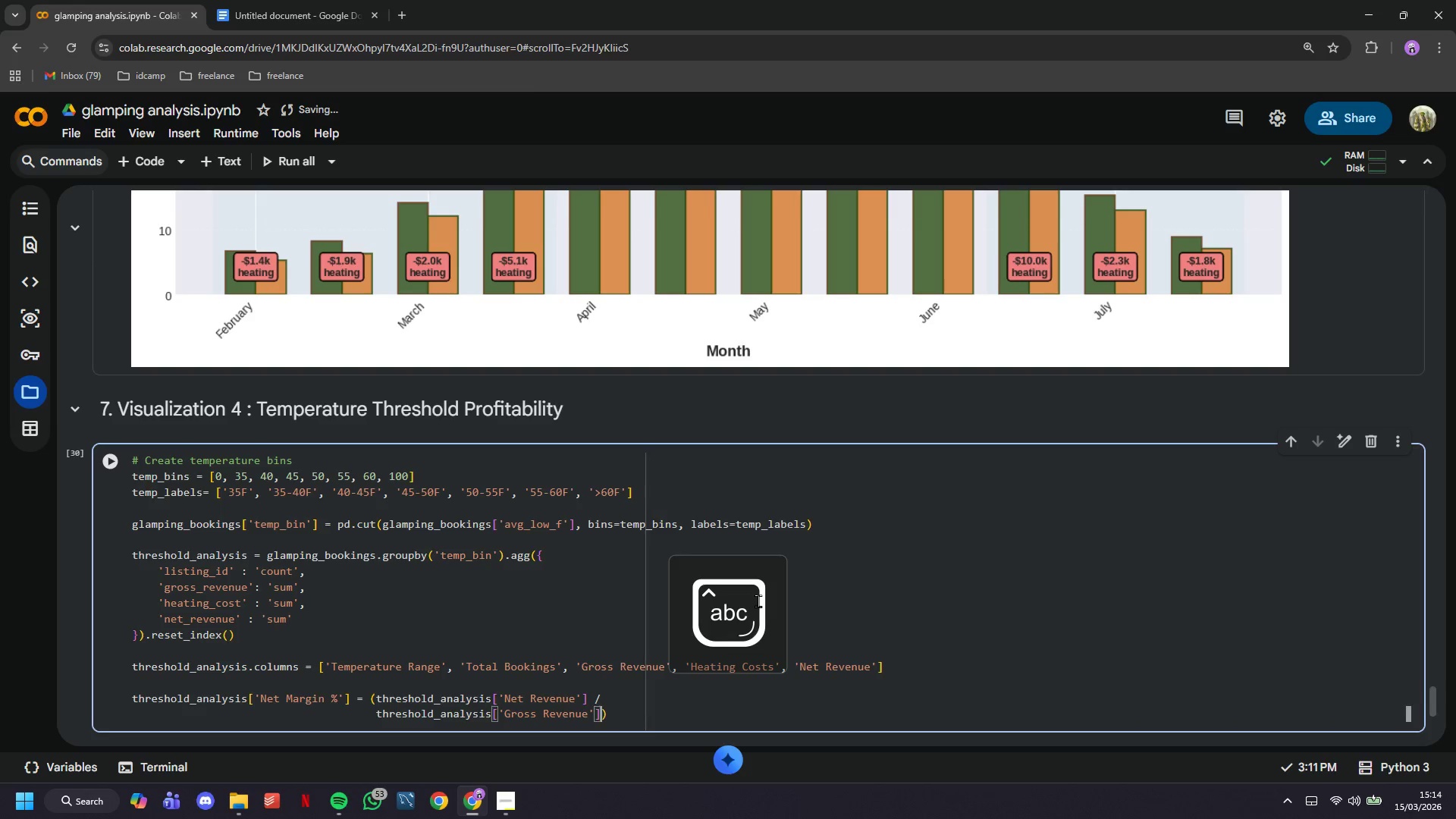 
key(ArrowRight)
 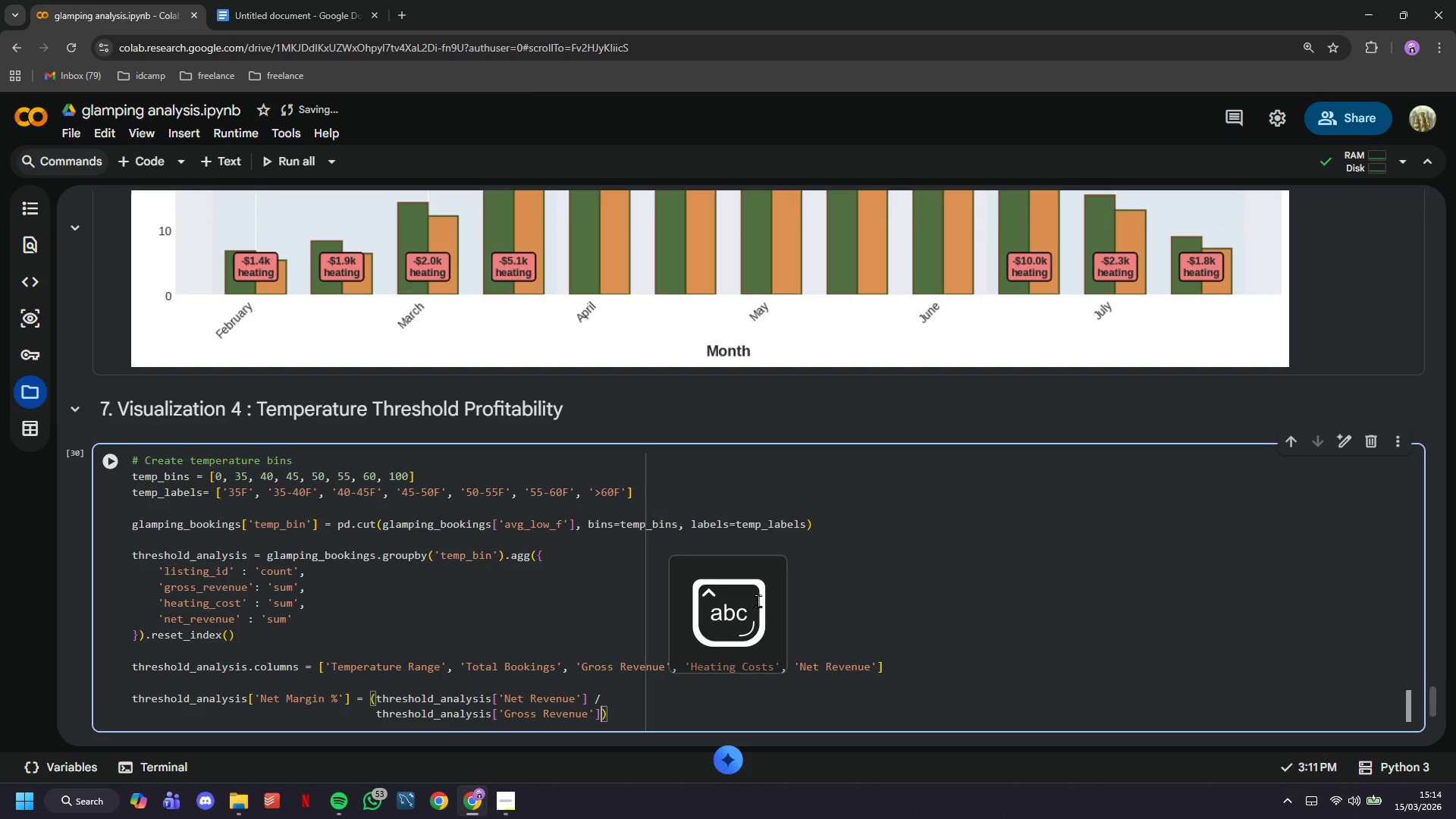 
type( * 100)
 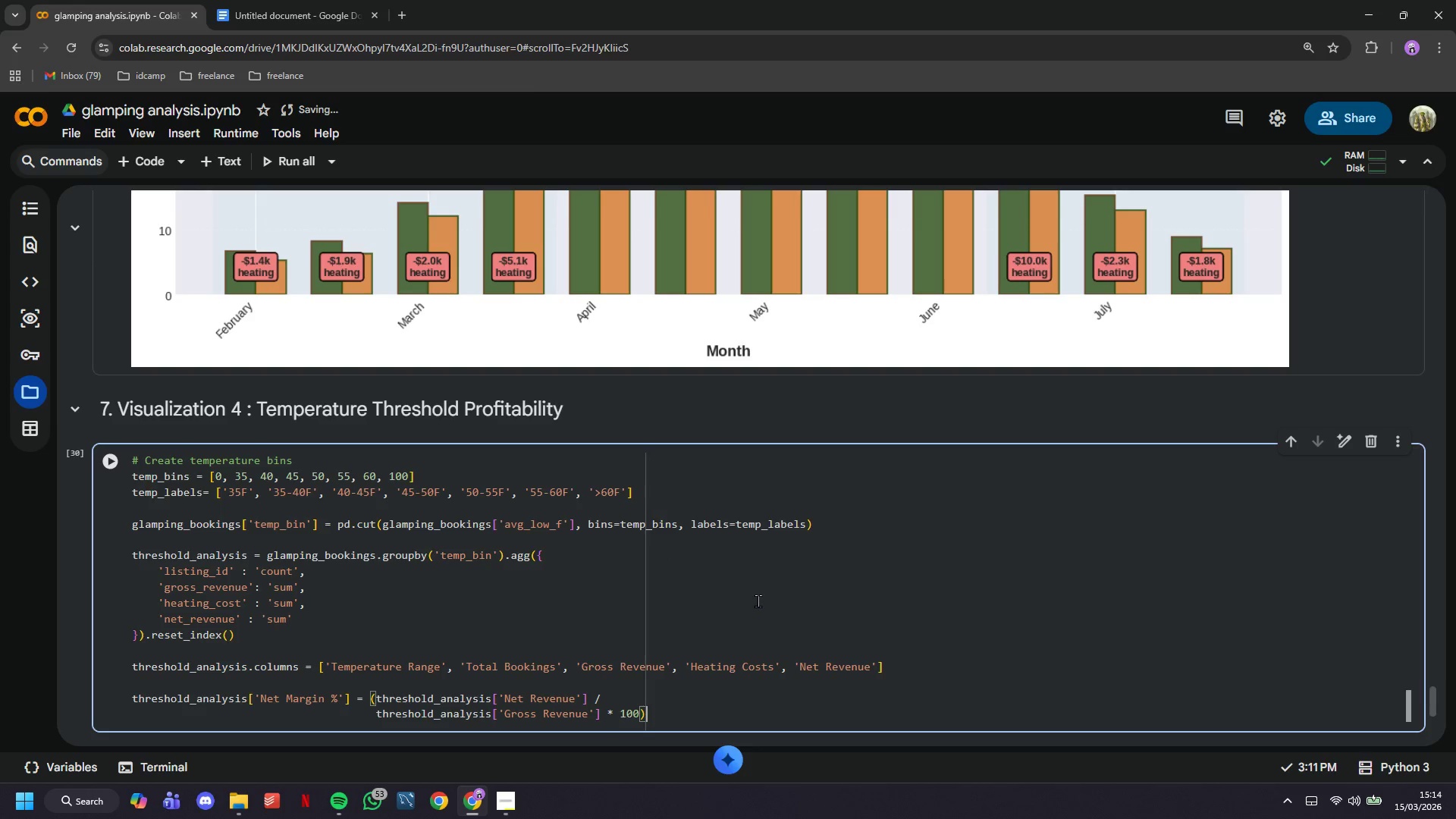 
 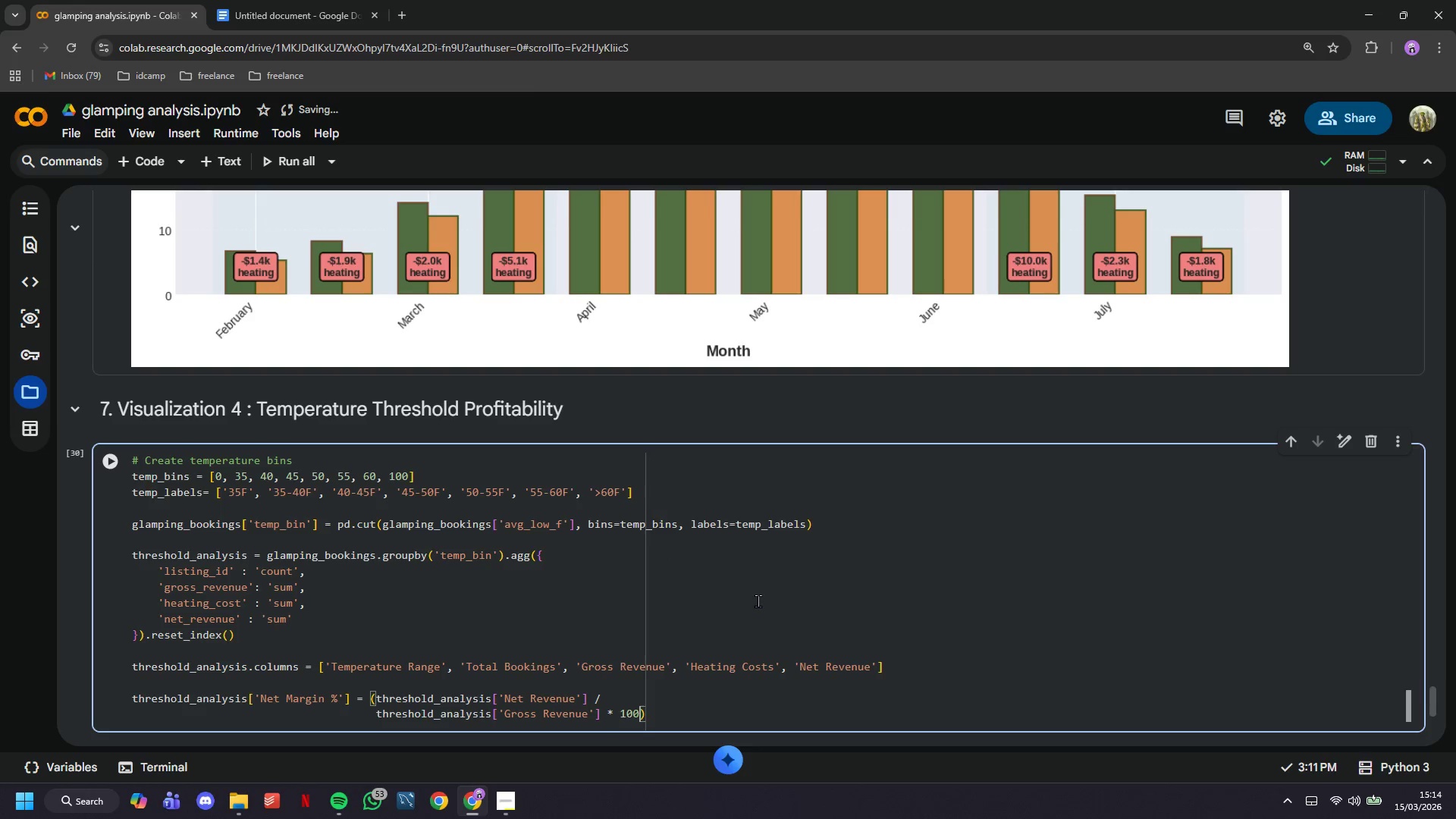 
key(ArrowRight)
 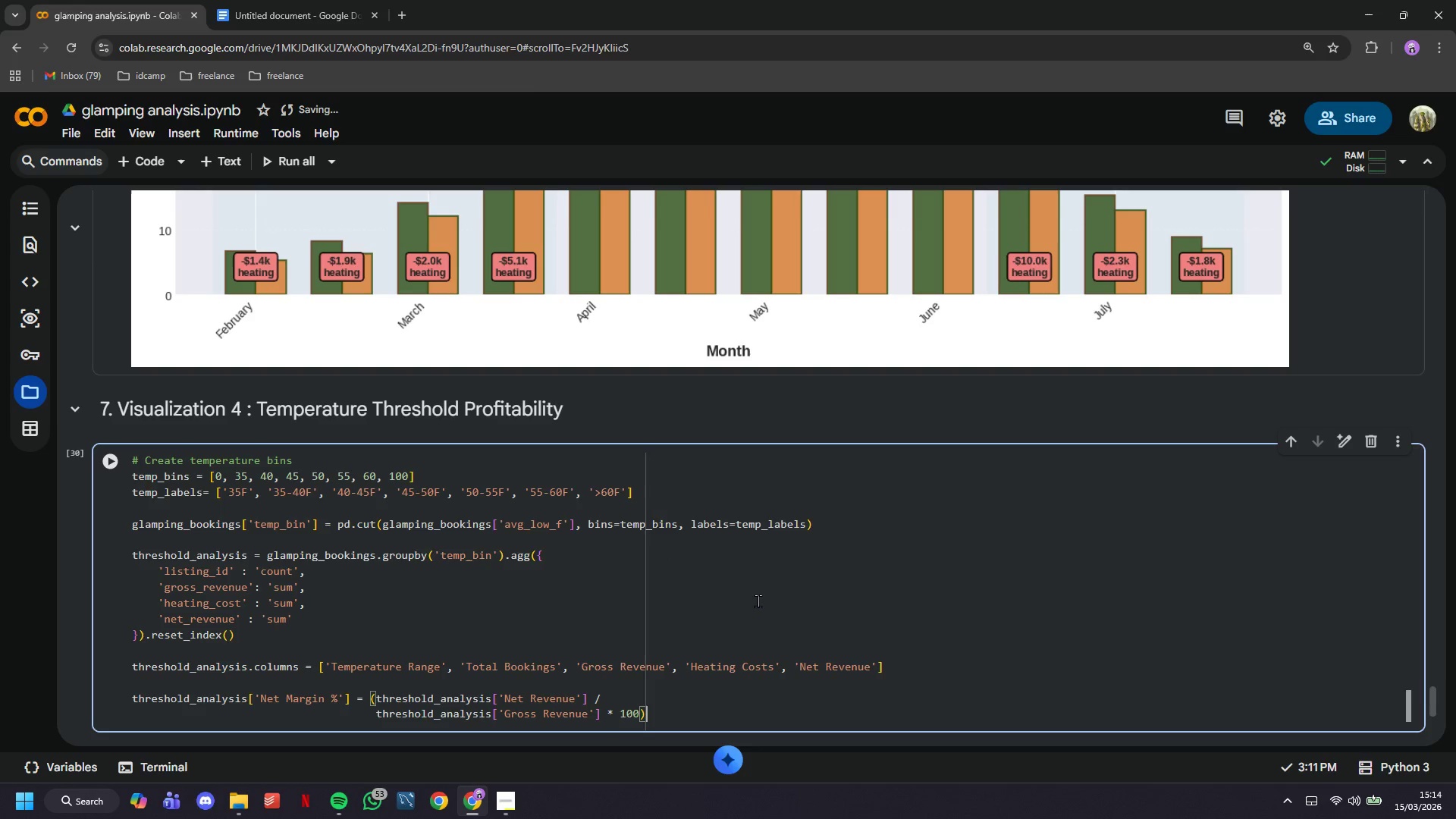 
key(Enter)
 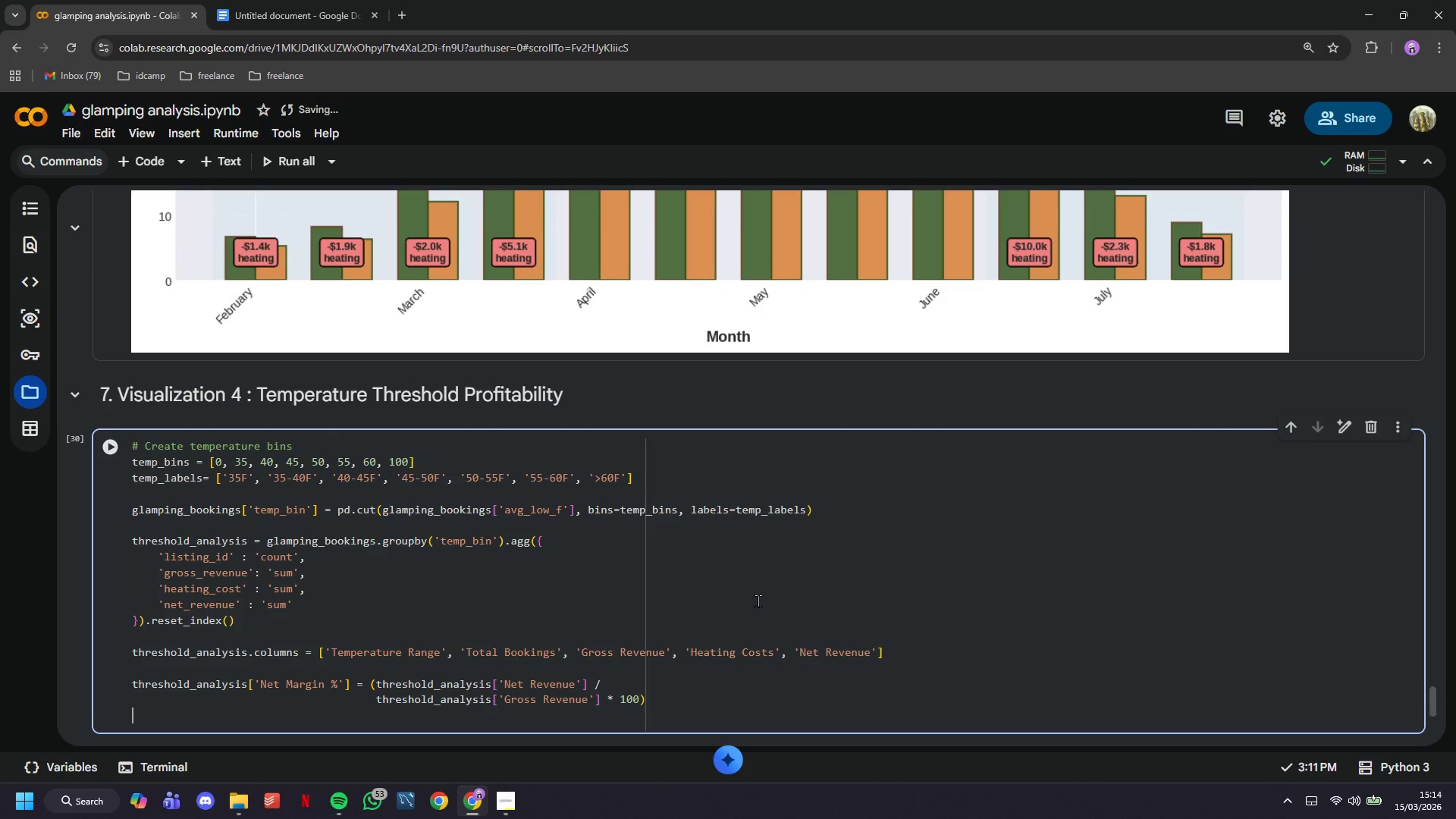 
key(Enter)
 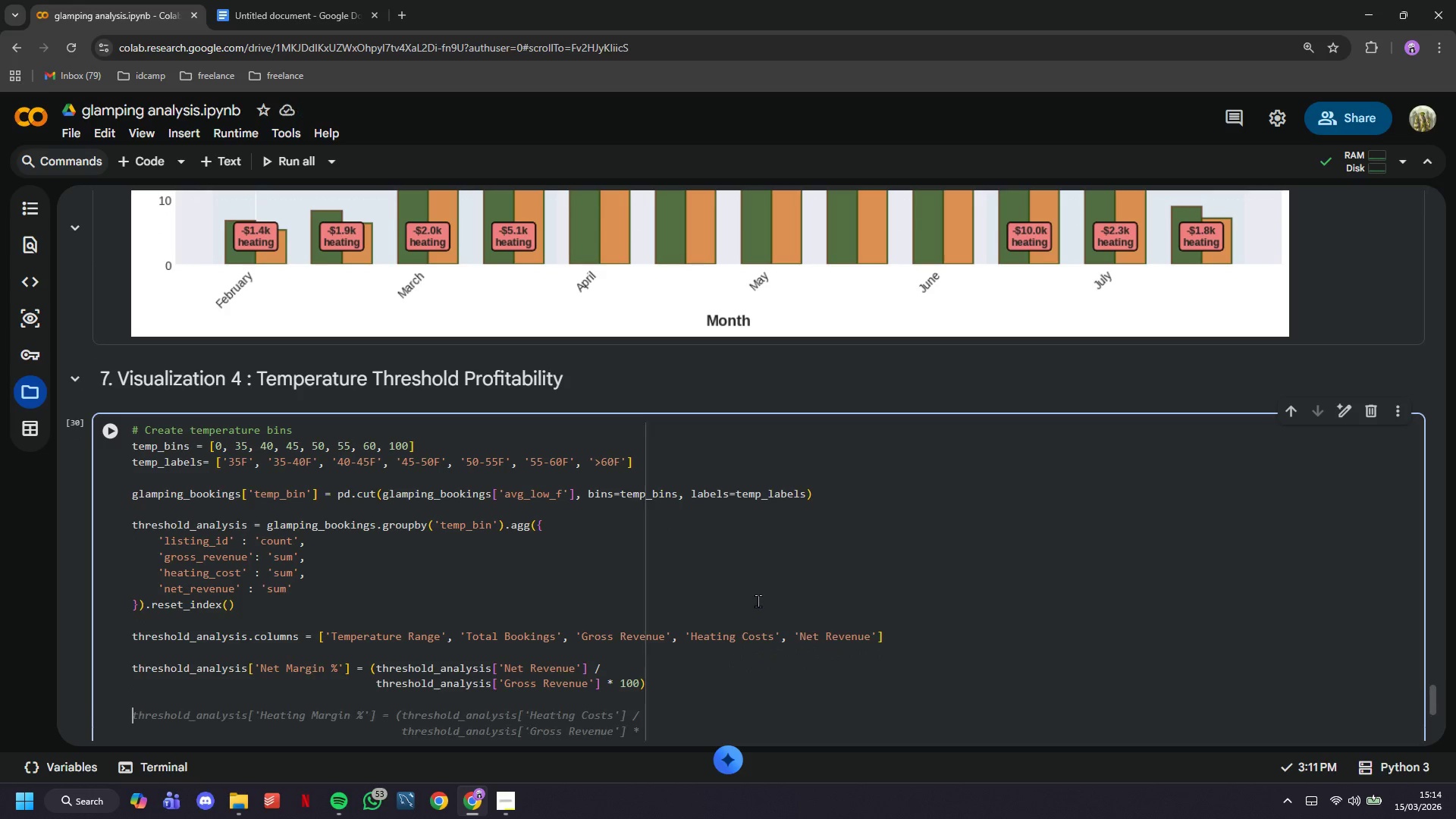 
type(print("Profitability by Temperature:)
 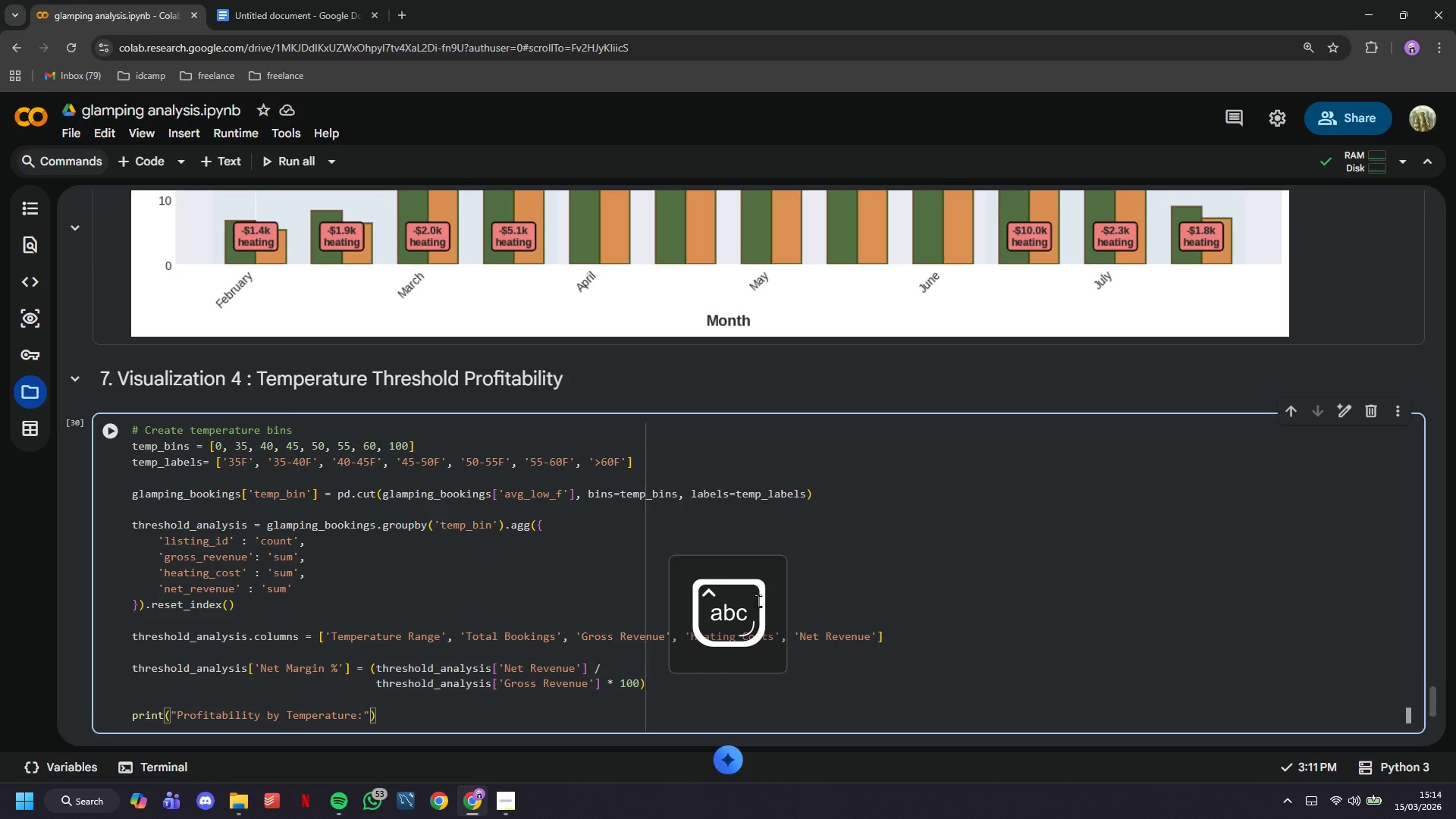 
key(ArrowRight)
 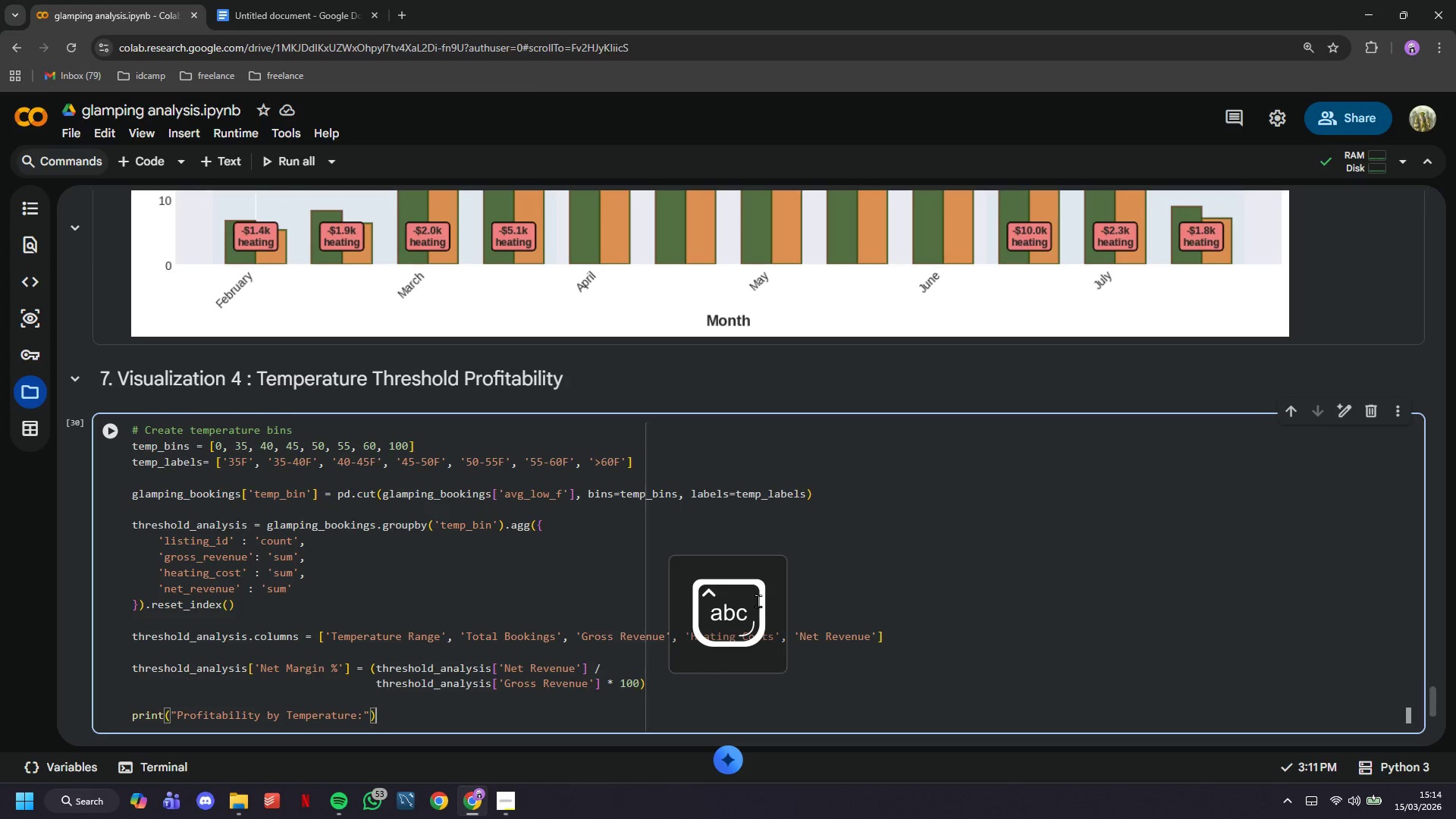 
key(ArrowRight)
 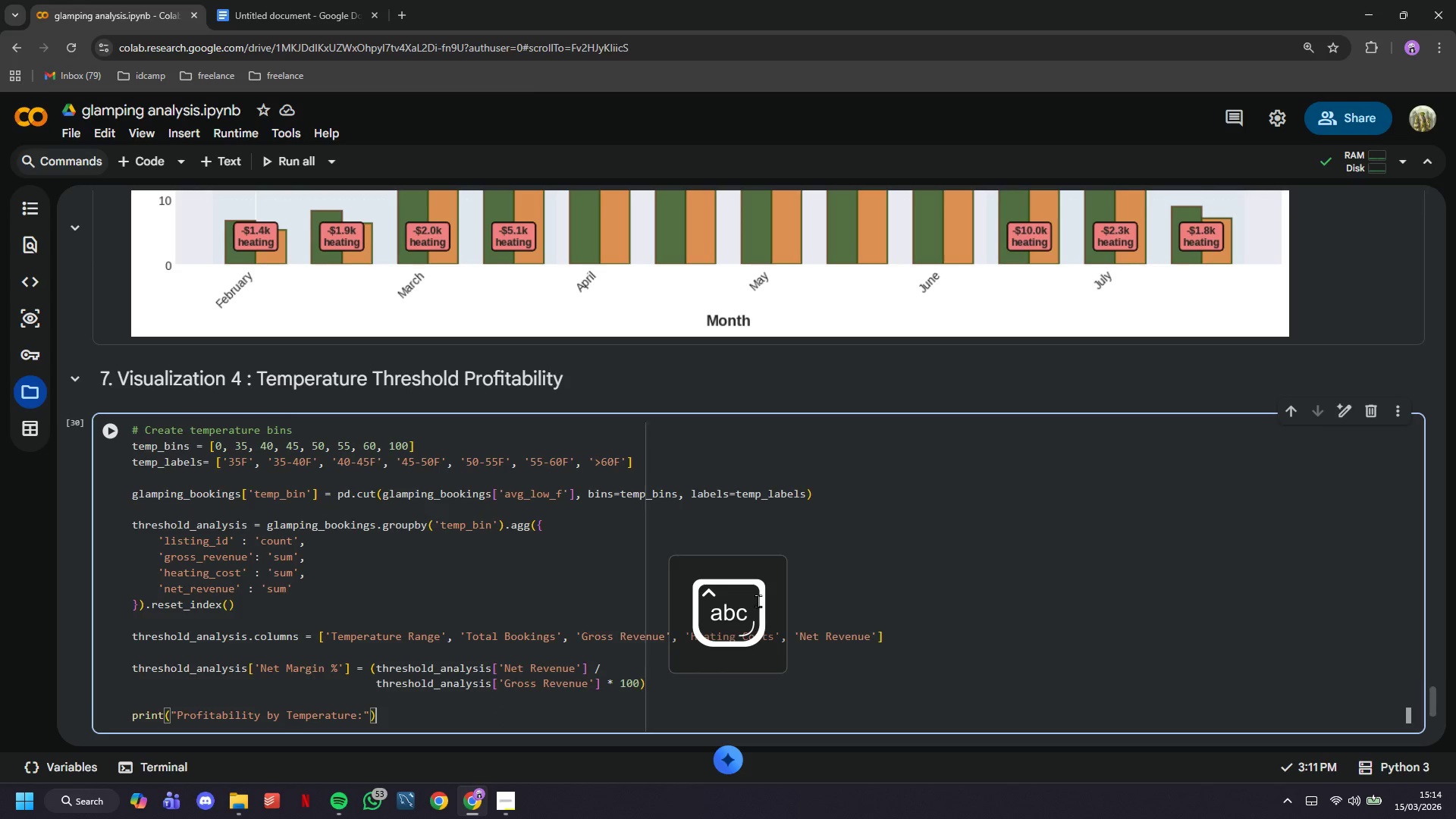 
key(ArrowRight)
 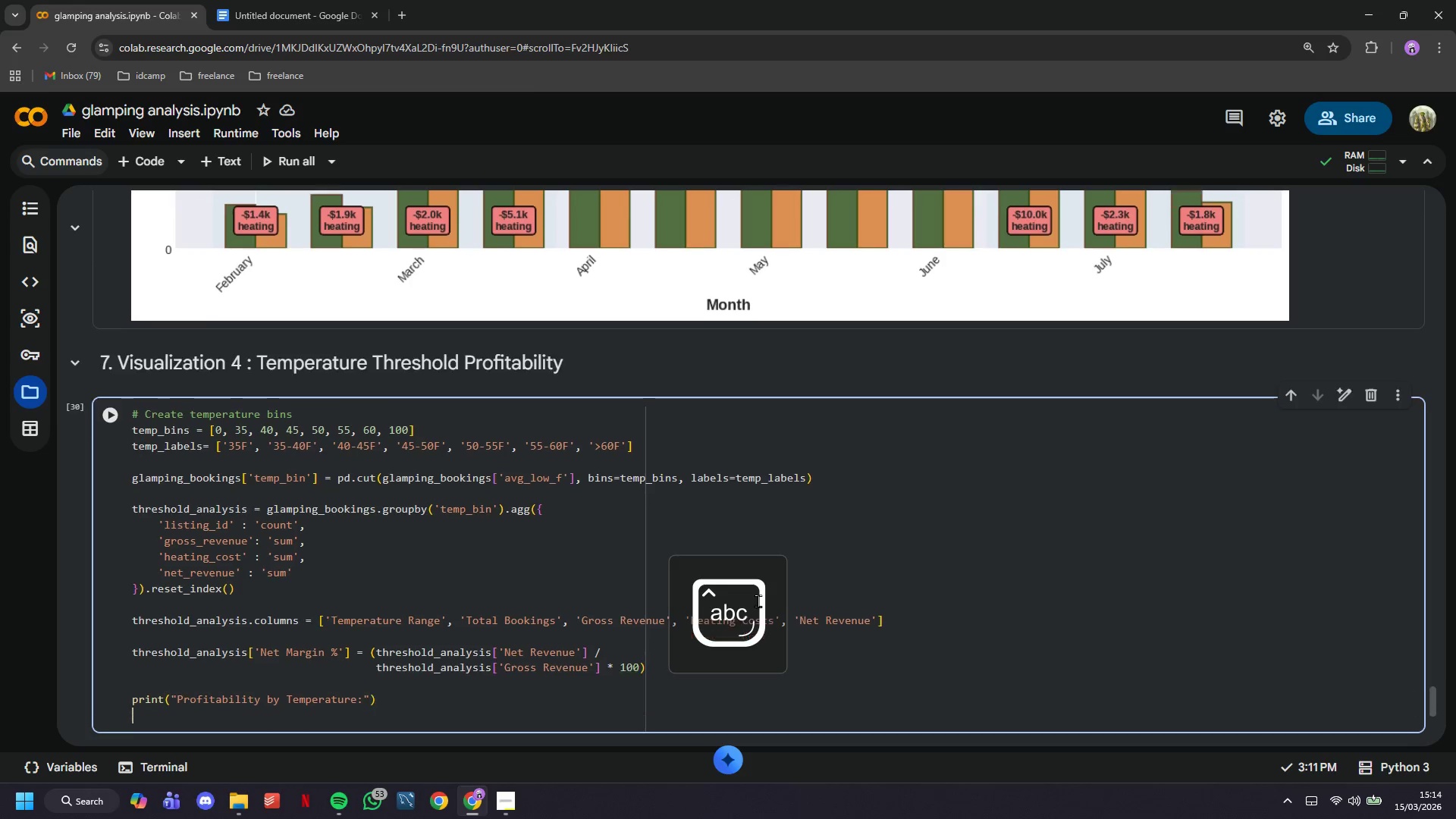 
key(Enter)
 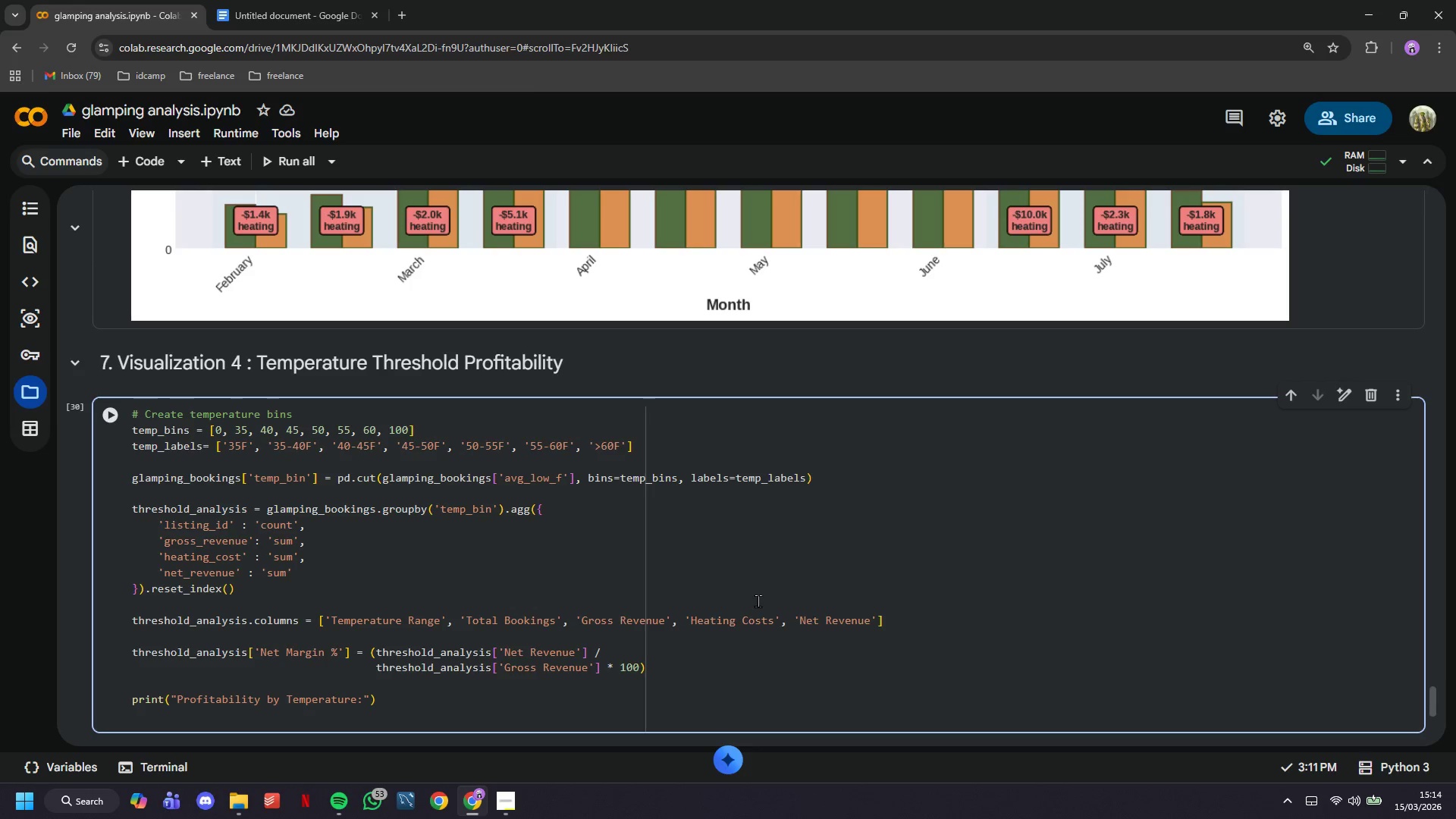 
wait(14.56)
 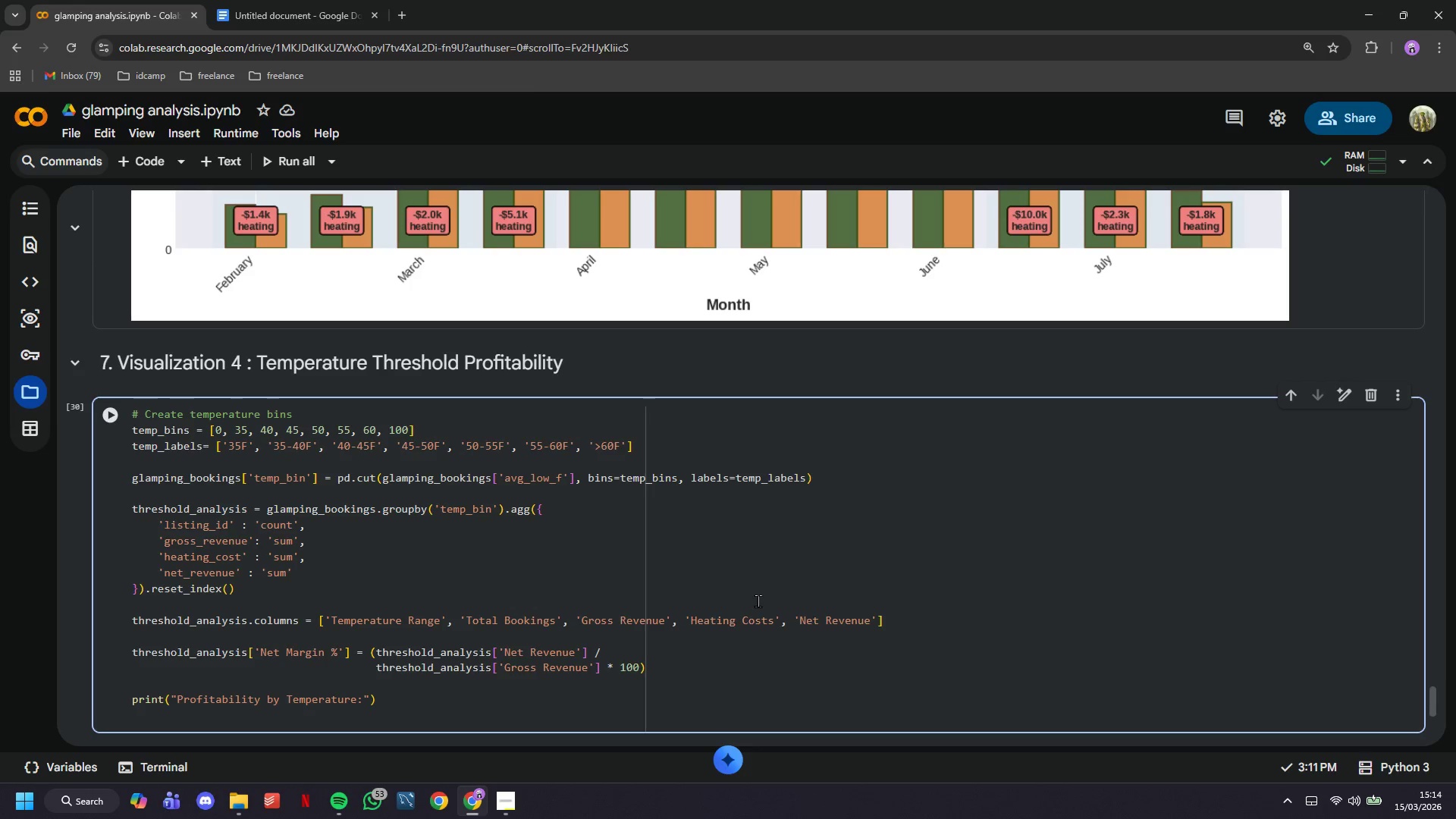 
left_click([503, 798])